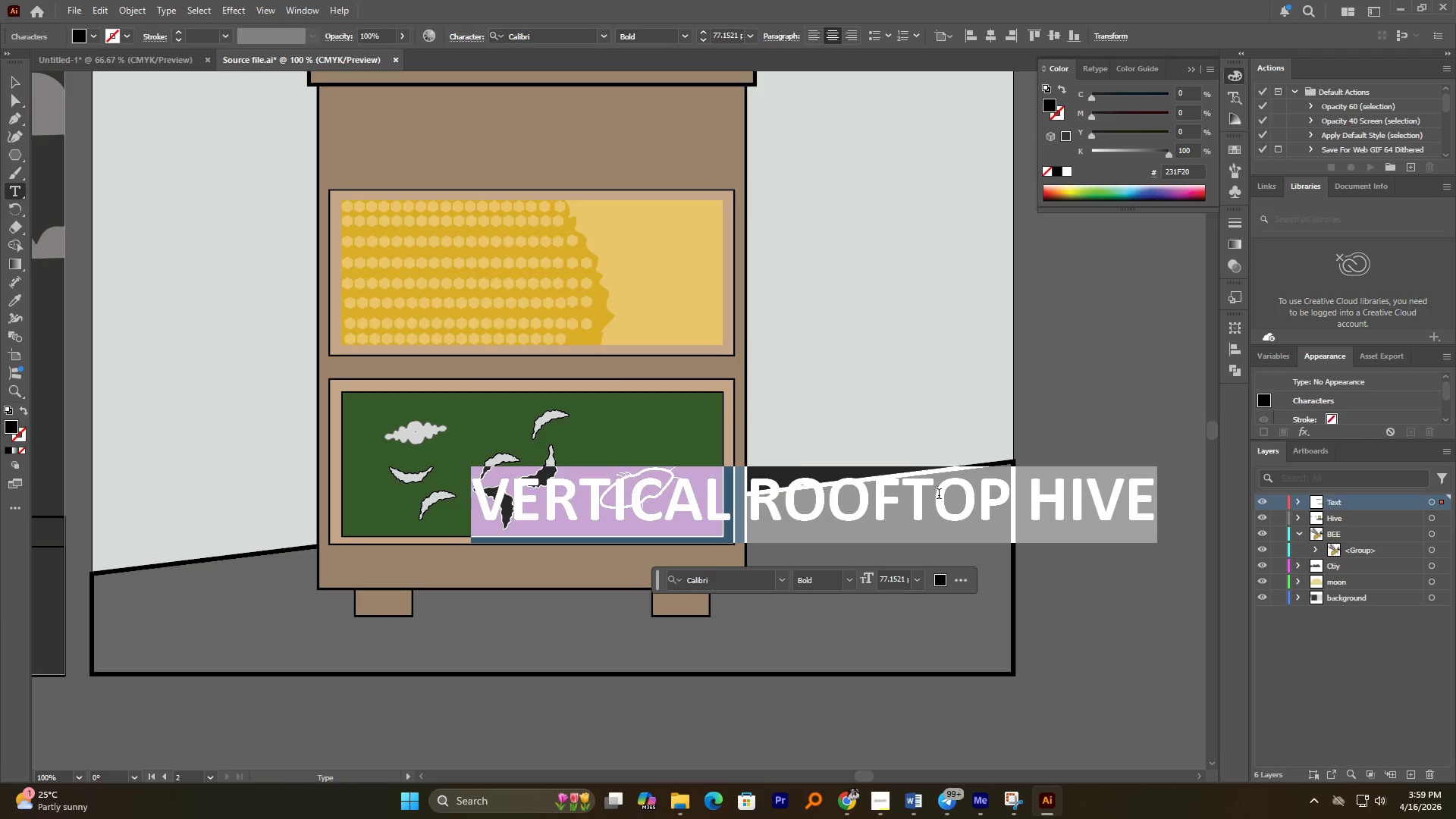 
type(QUEEN)
 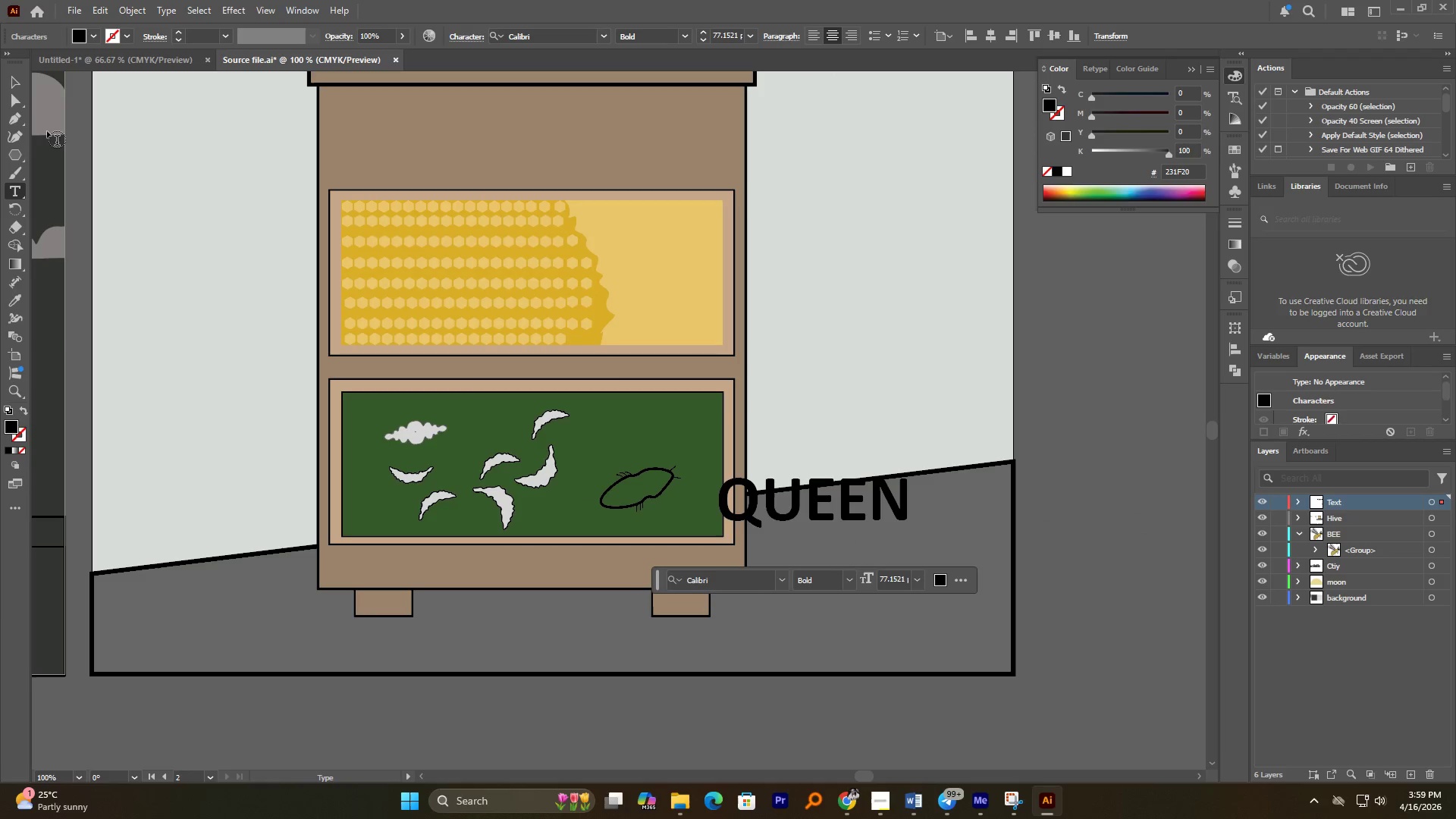 
left_click([22, 80])
 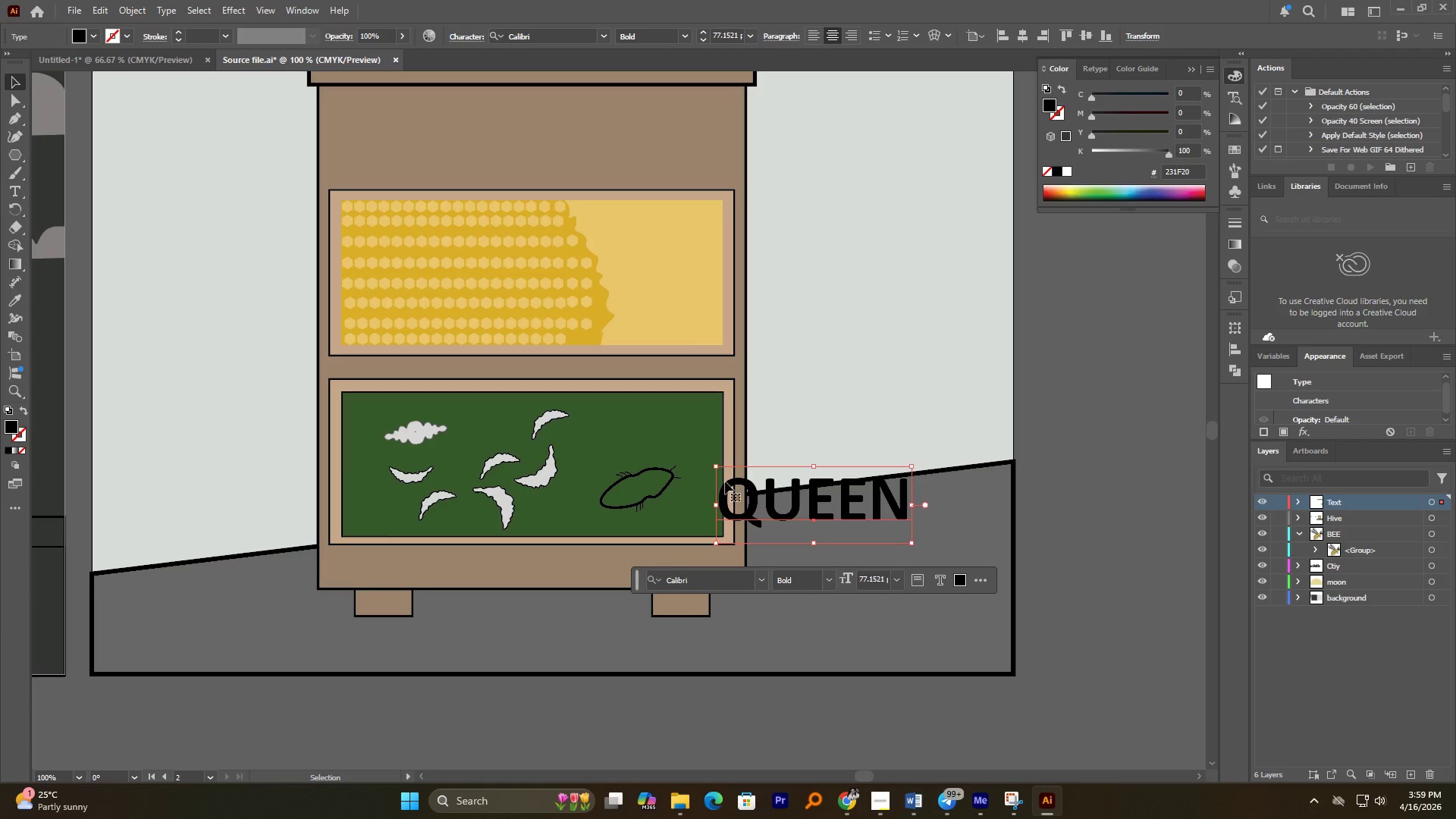 
hold_key(key=ShiftLeft, duration=1.84)
hold_key(key=AltLeft, duration=1.81)
left_click_drag(start_coordinate=[814, 464], to_coordinate=[815, 484])
 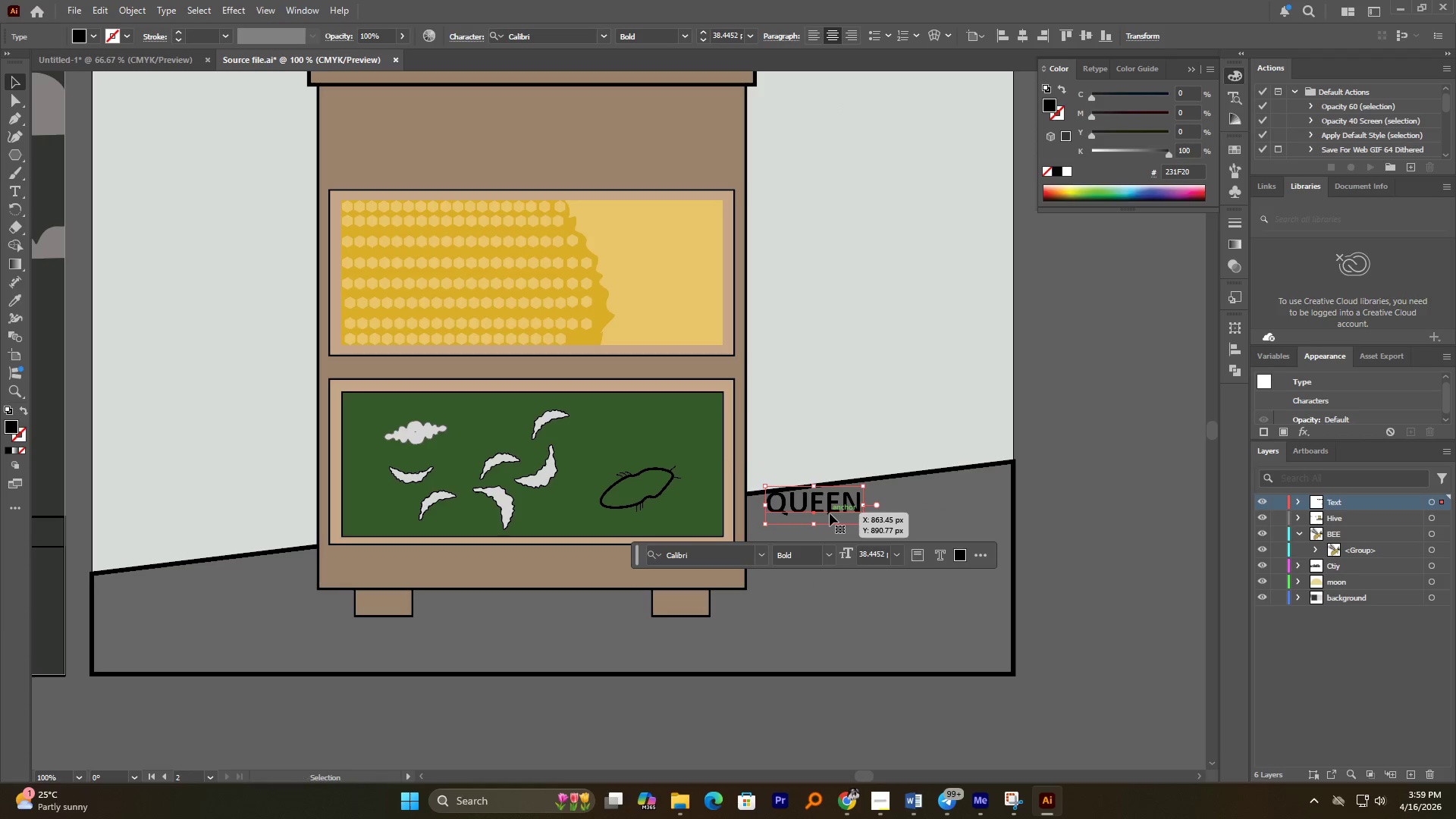 
left_click_drag(start_coordinate=[829, 510], to_coordinate=[856, 455])
 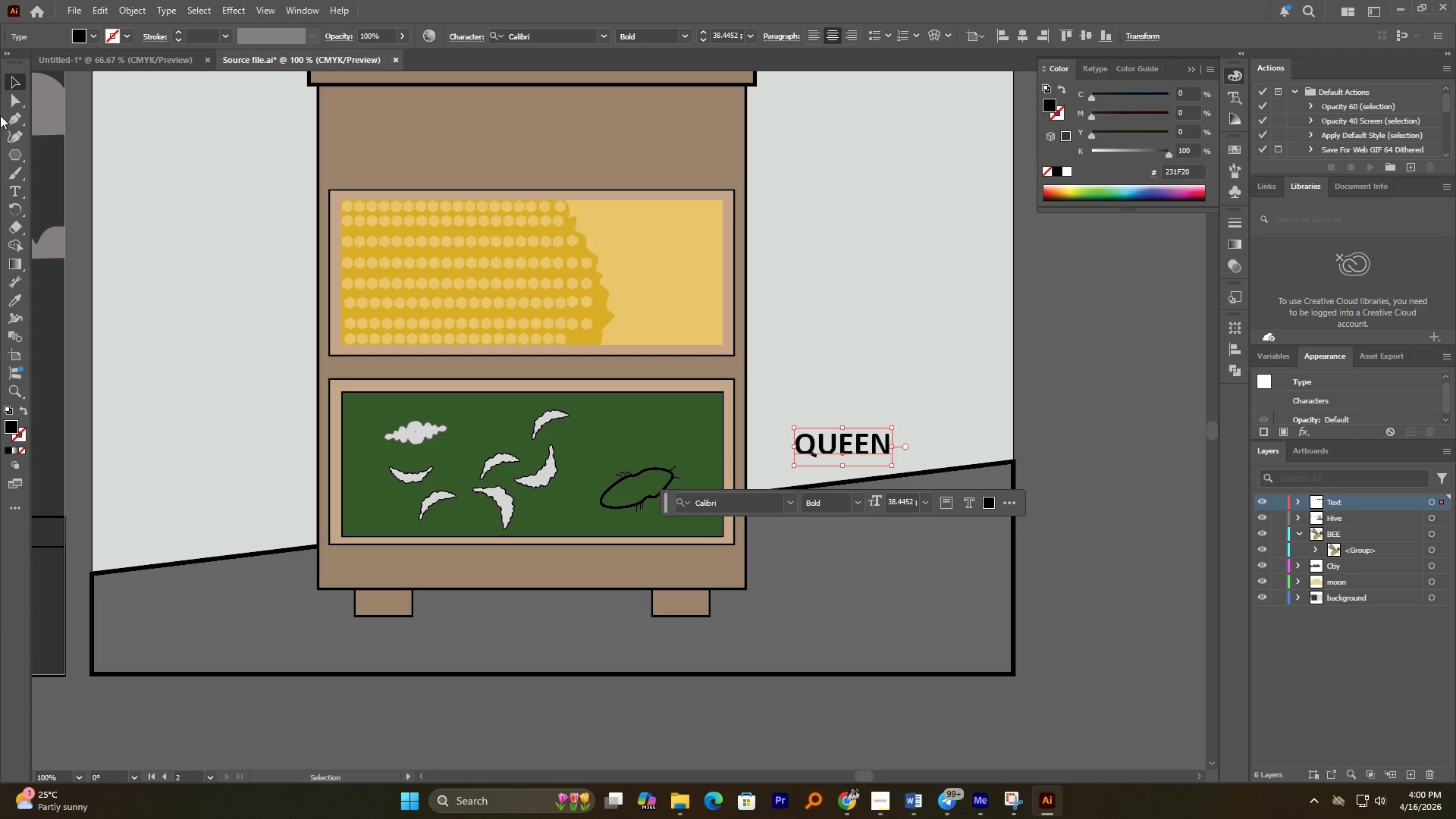 
left_click_drag(start_coordinate=[13, 121], to_coordinate=[18, 126])
 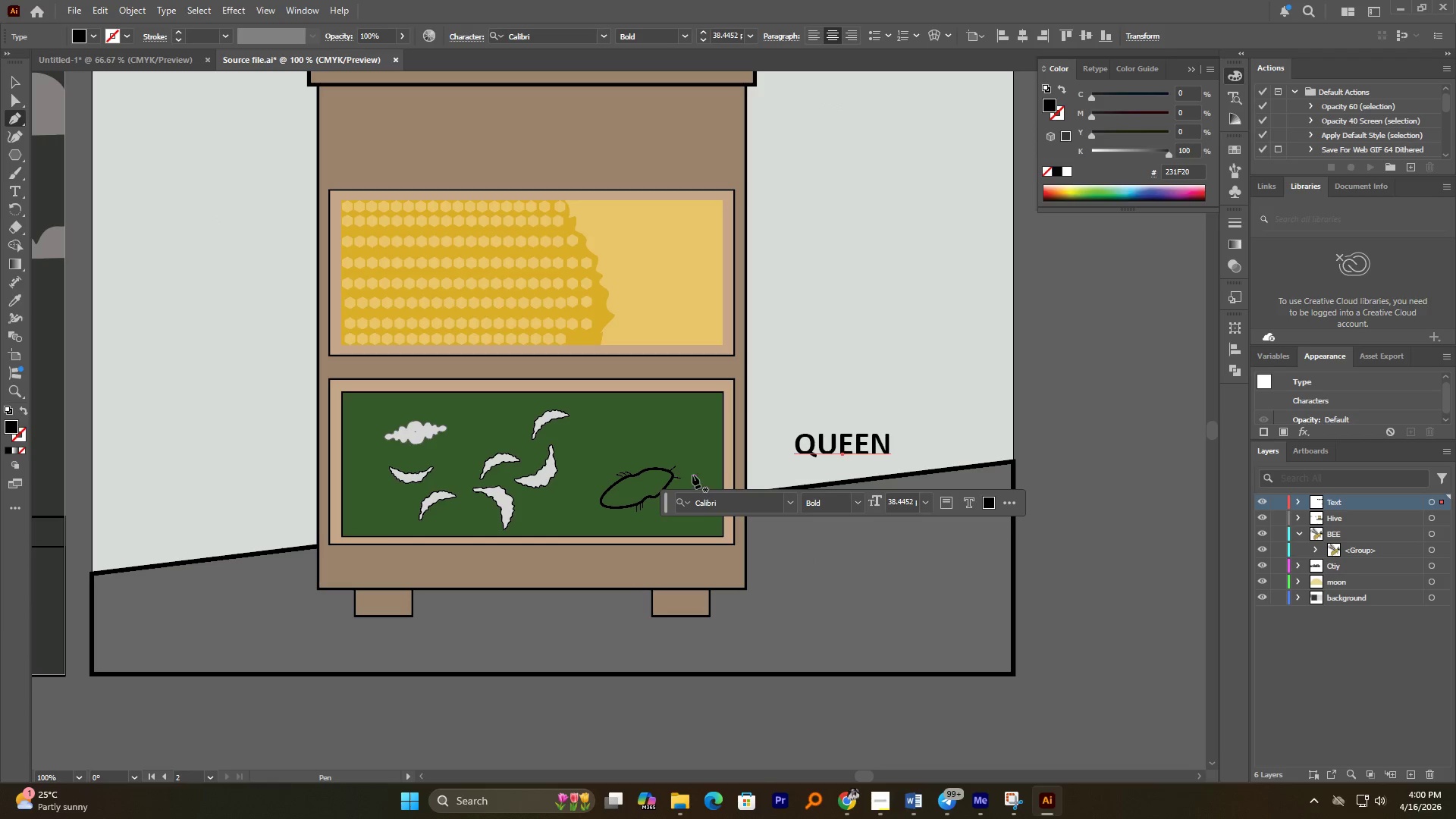 
left_click([692, 475])
 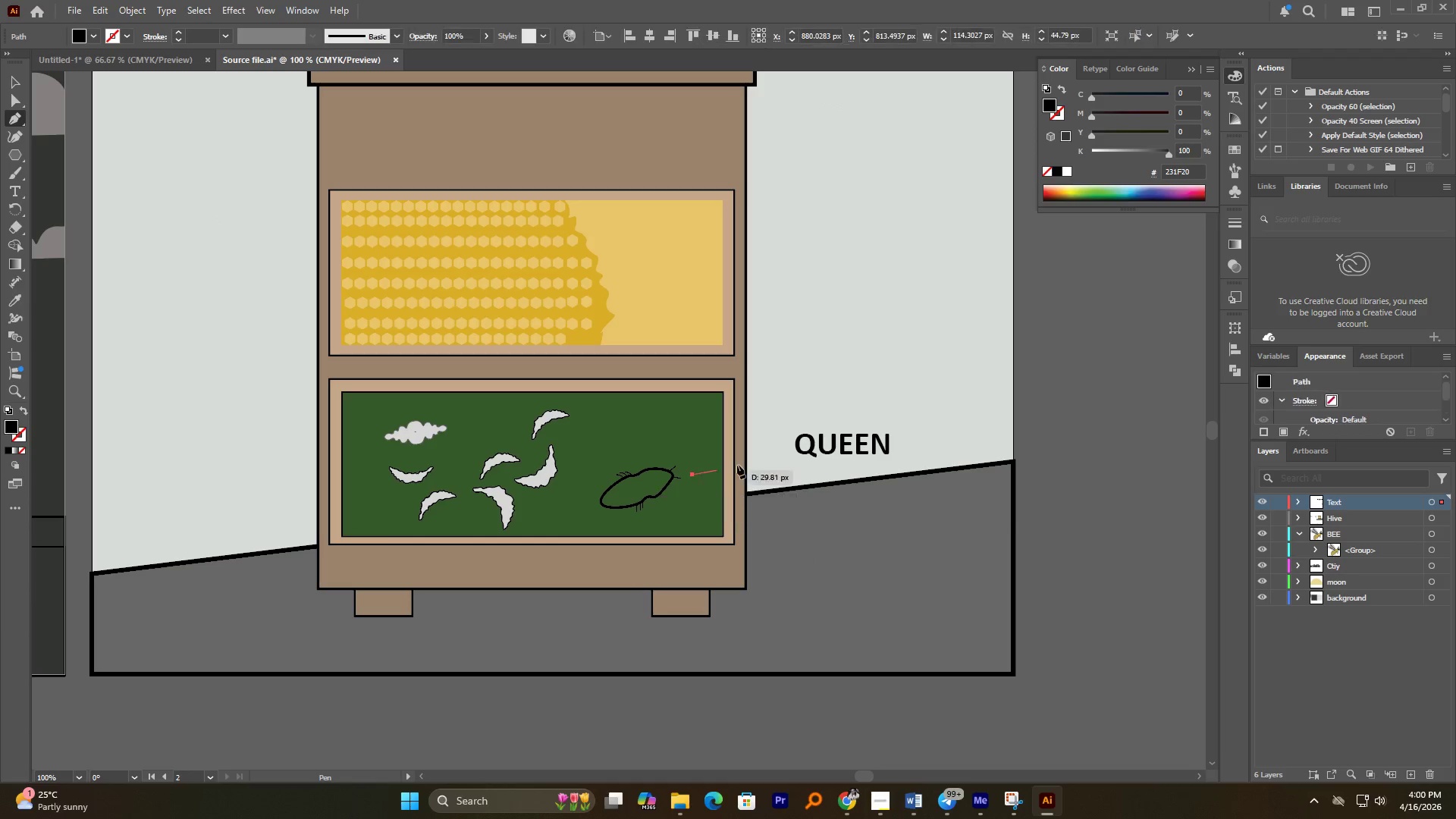 
hold_key(key=ShiftLeft, duration=0.58)
 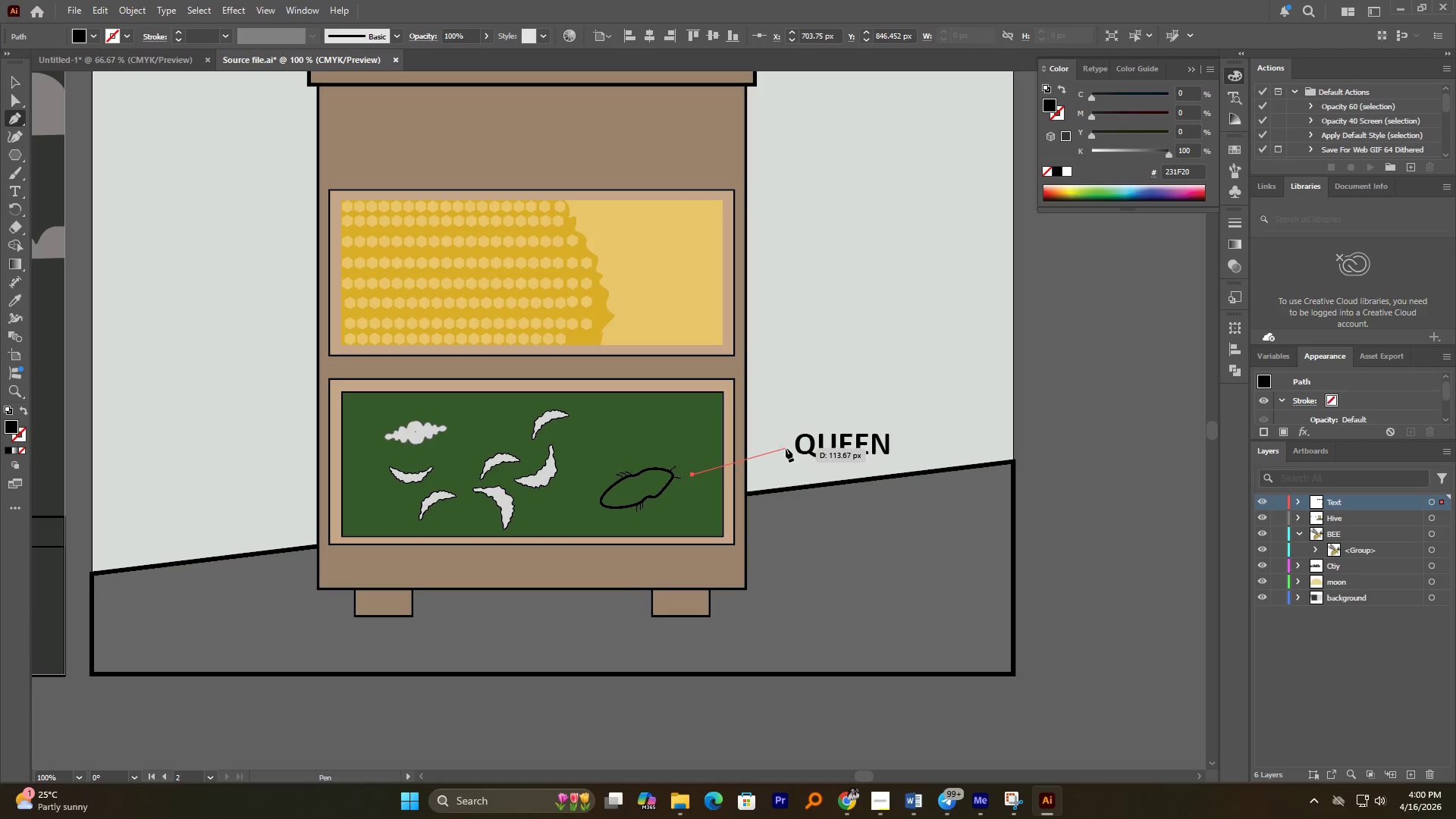 
left_click([786, 448])
 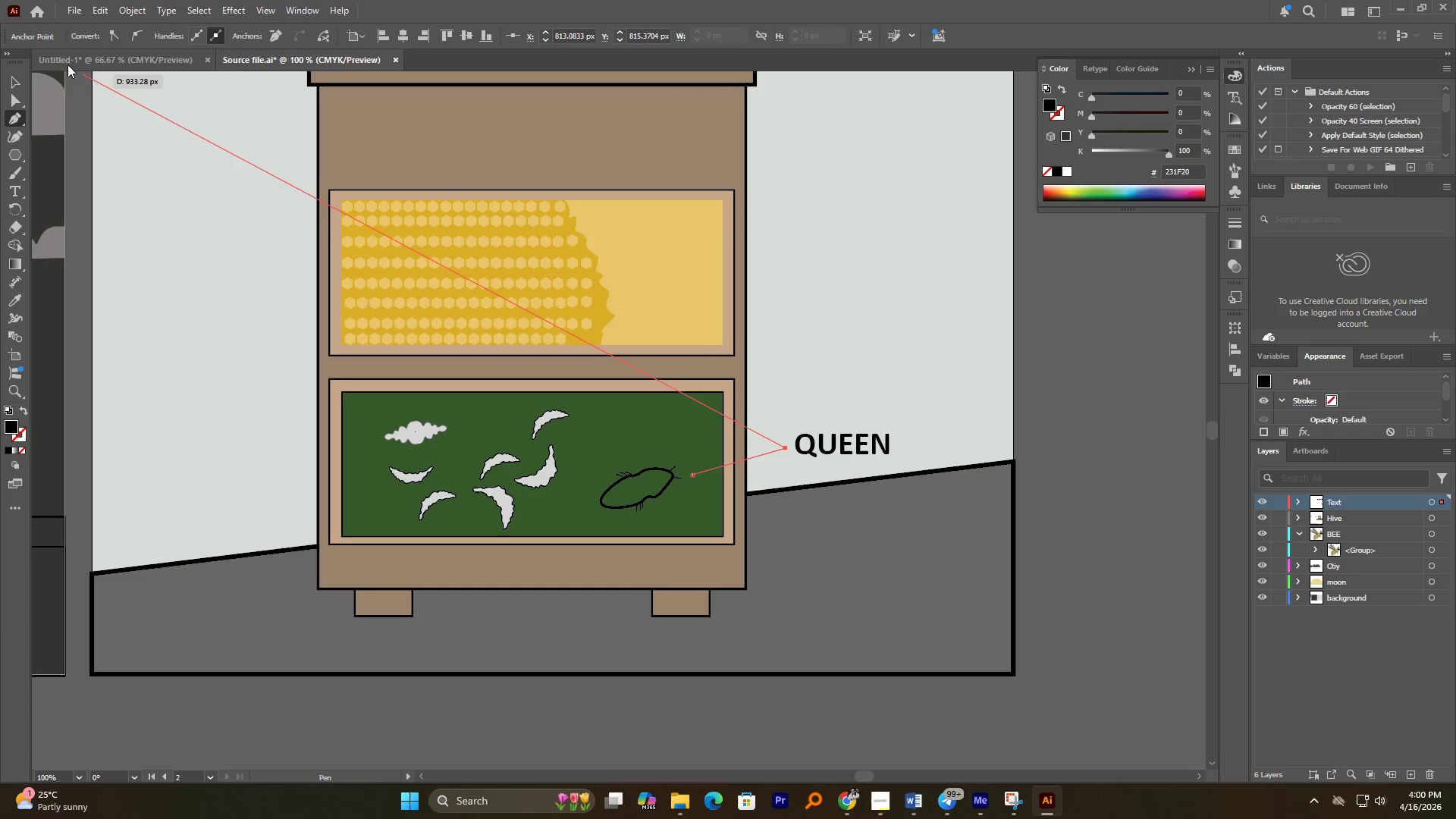 
left_click([20, 80])
 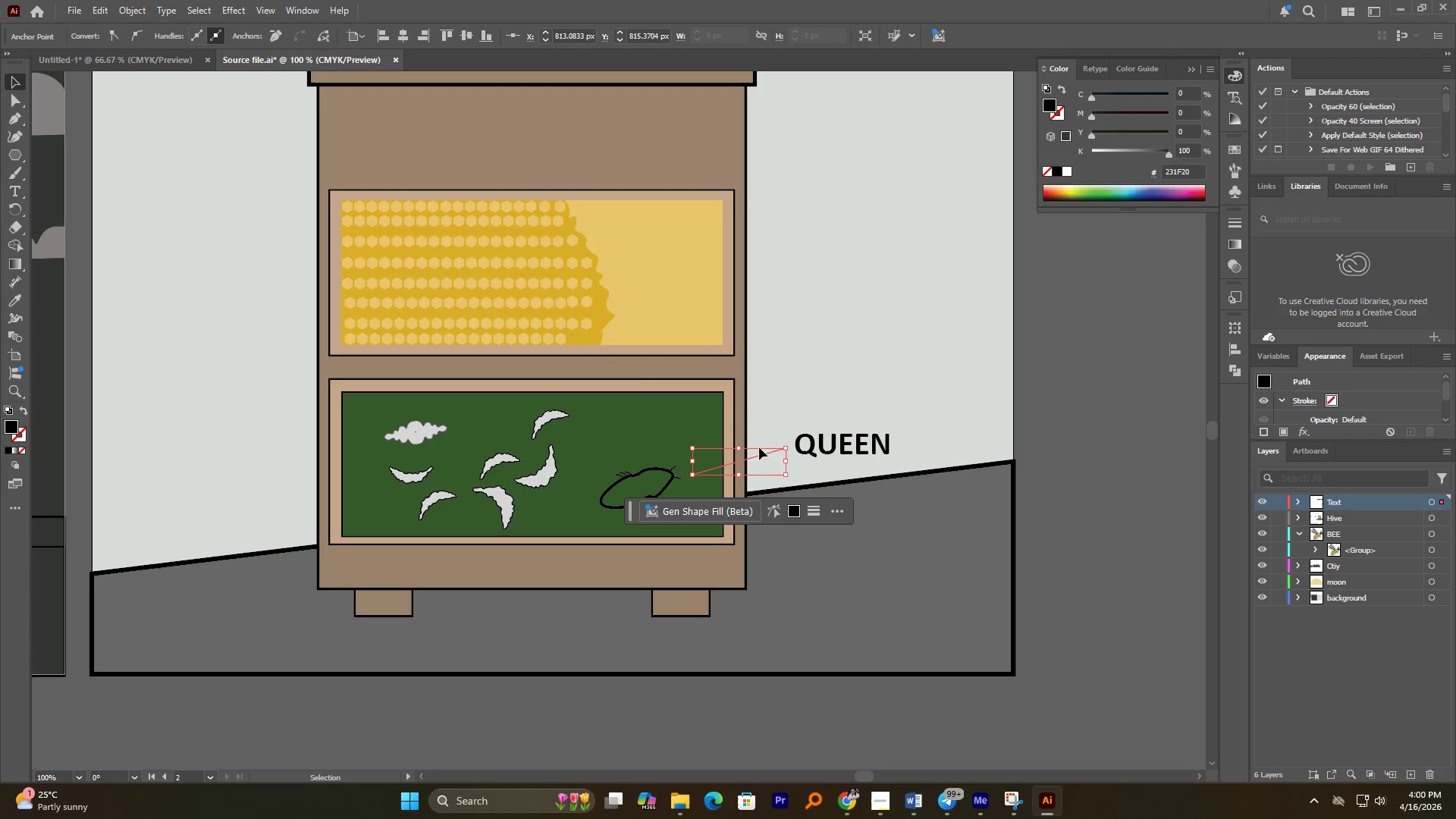 
left_click([769, 453])
 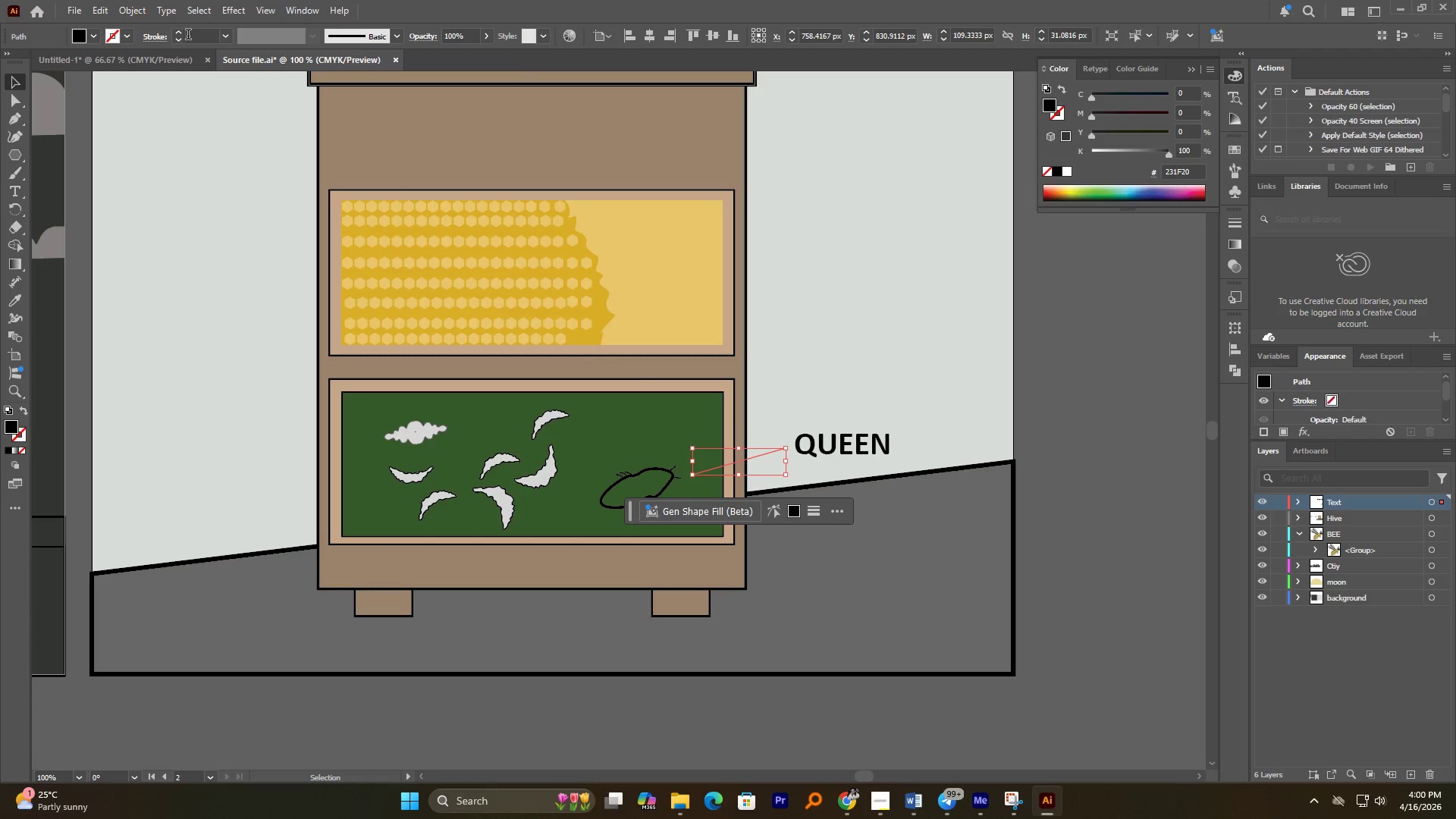 
double_click([177, 33])
 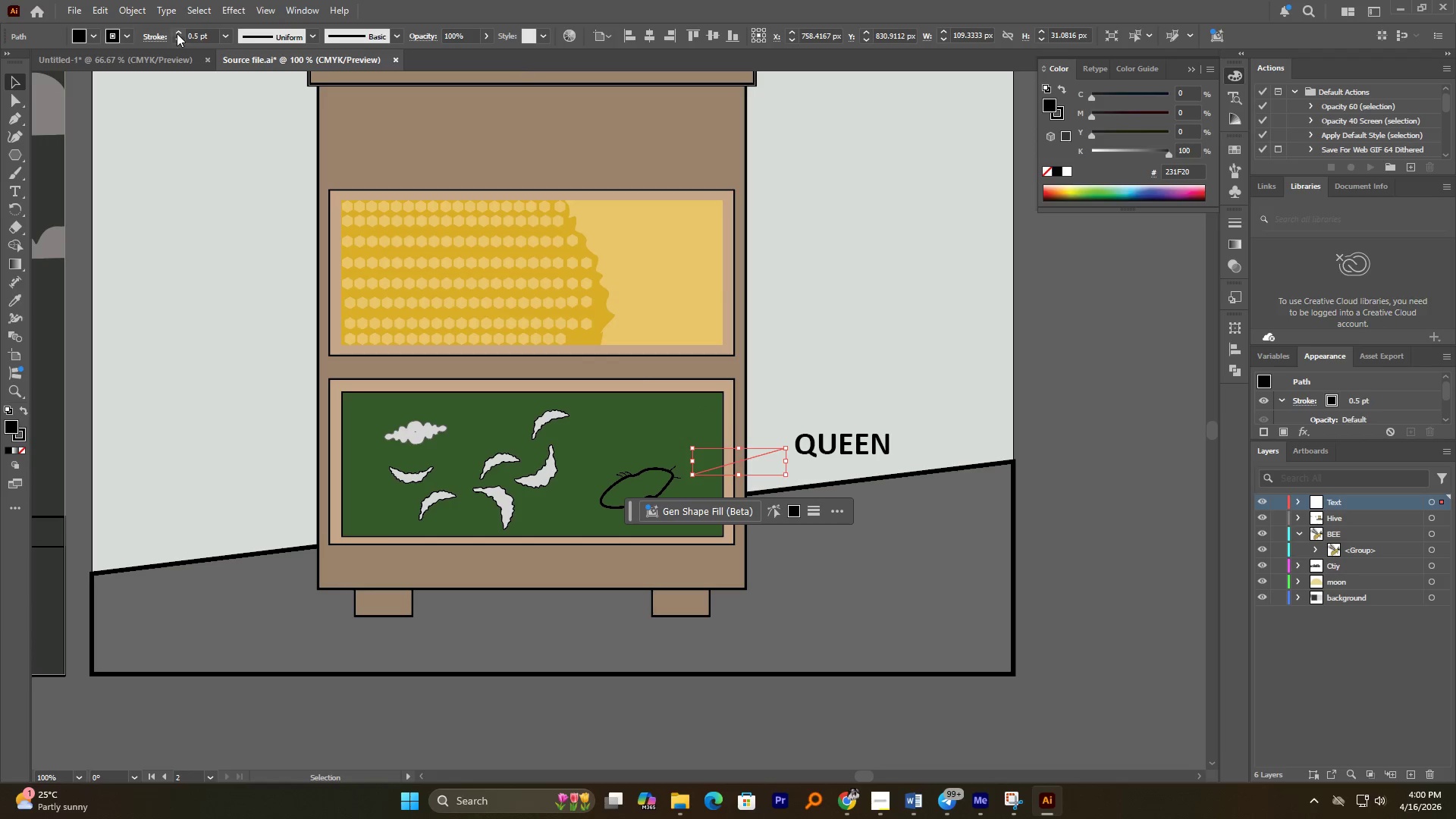 
triple_click([177, 33])
 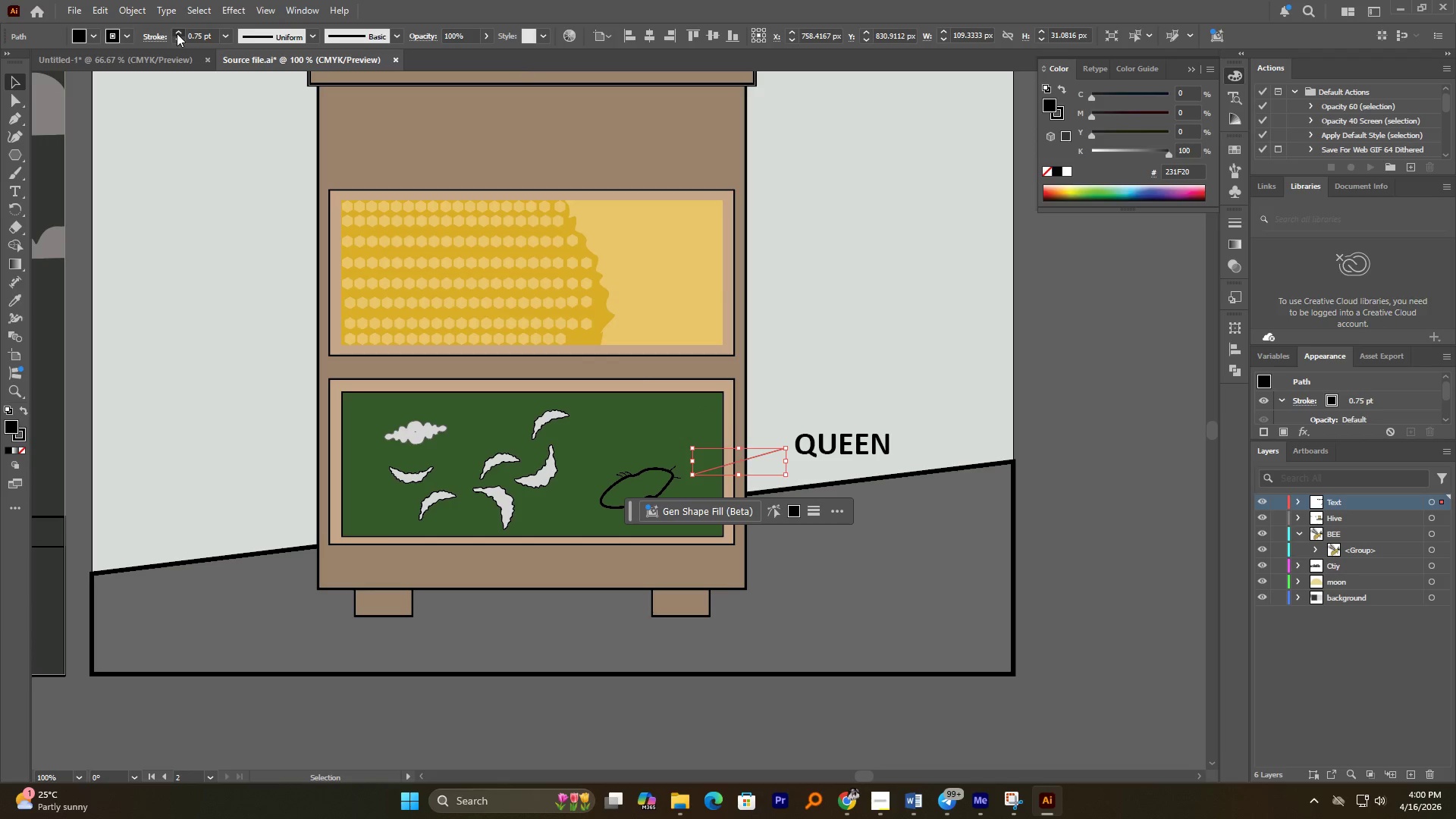 
double_click([177, 33])
 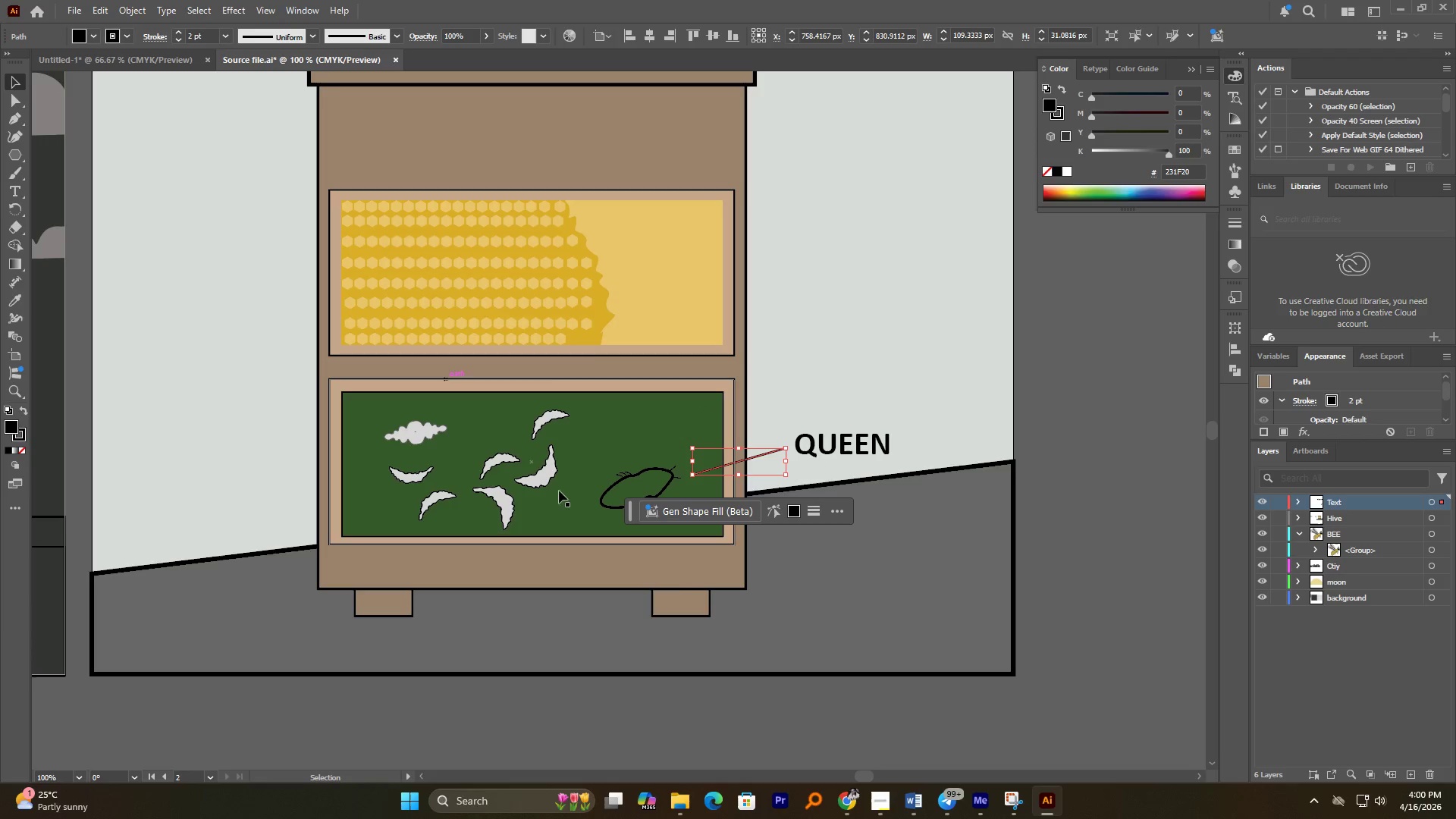 
left_click([862, 591])
 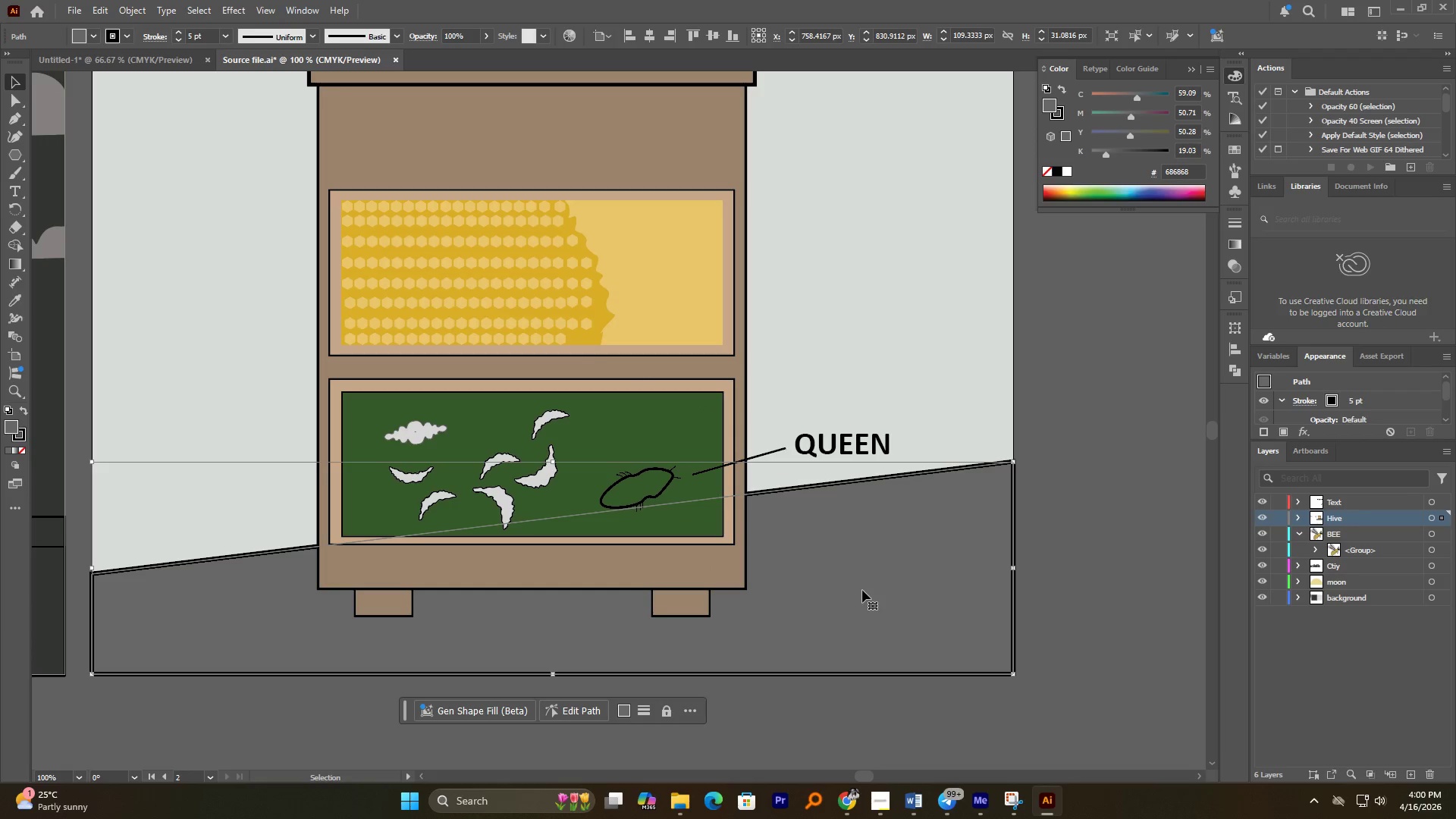 
hold_key(key=AltLeft, duration=1.25)
scroll: coordinate [847, 584], scroll_direction: down, amount: 2.0
 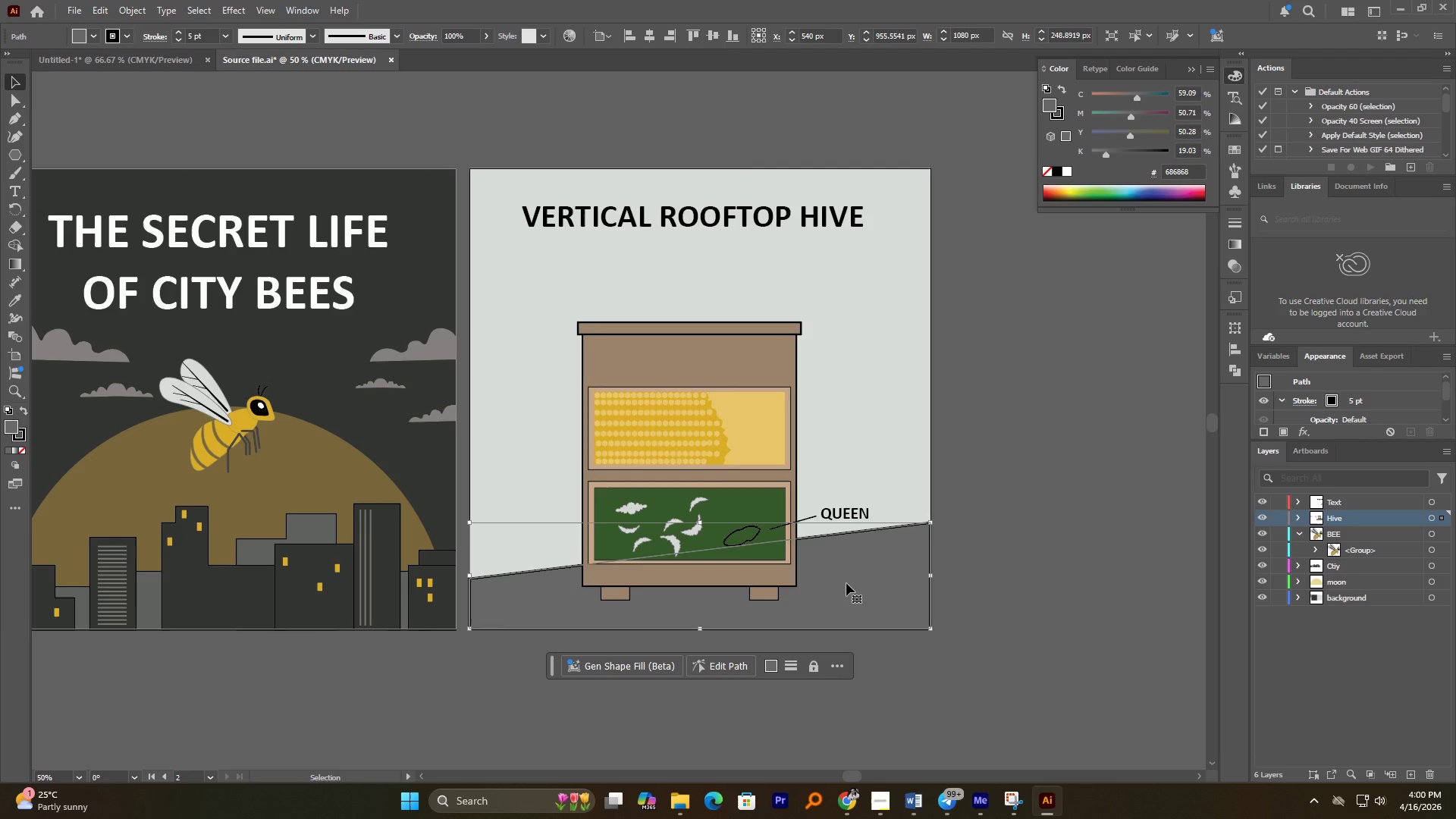 
wait(5.83)
 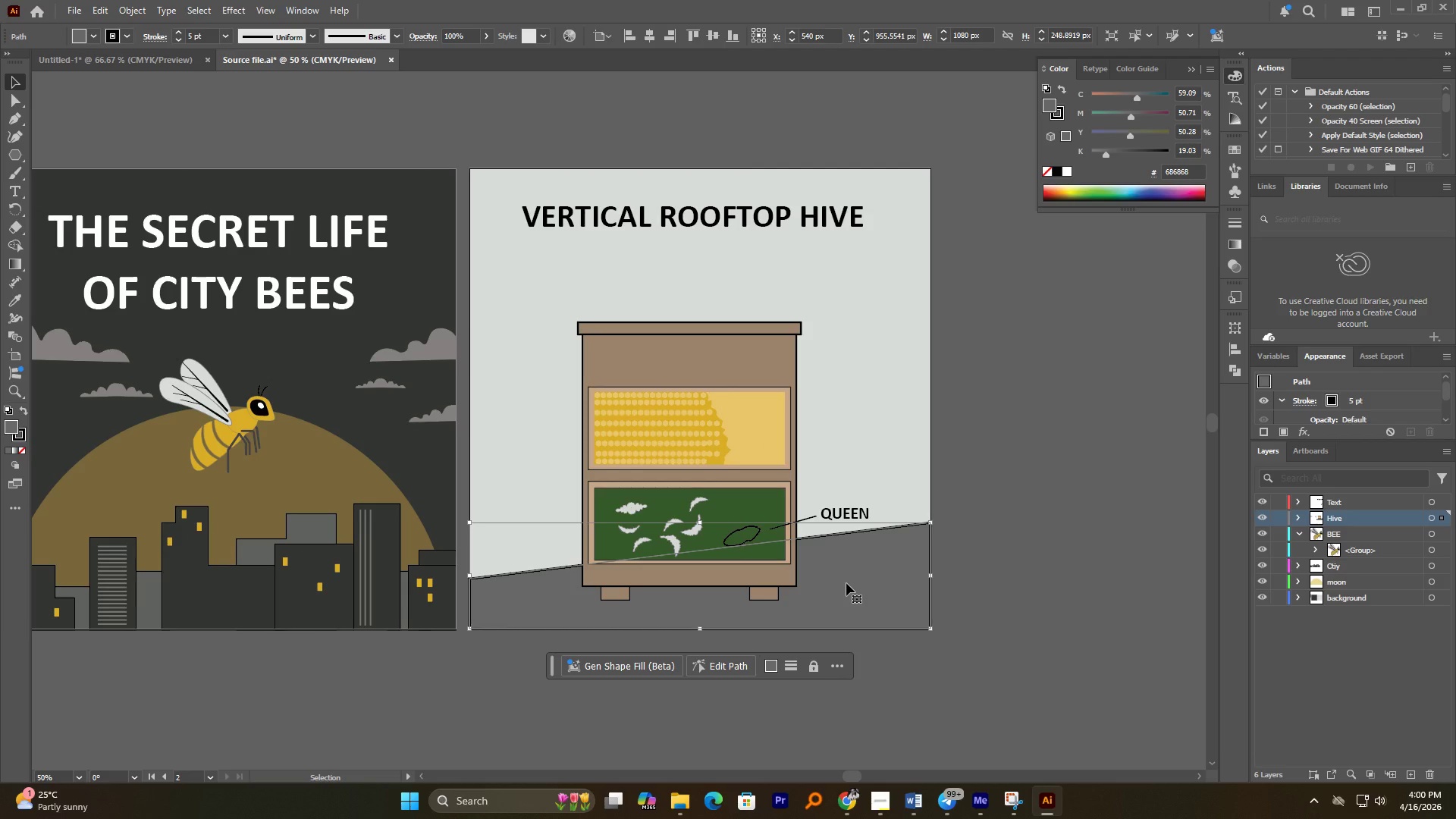 
left_click_drag(start_coordinate=[839, 515], to_coordinate=[529, 416])
 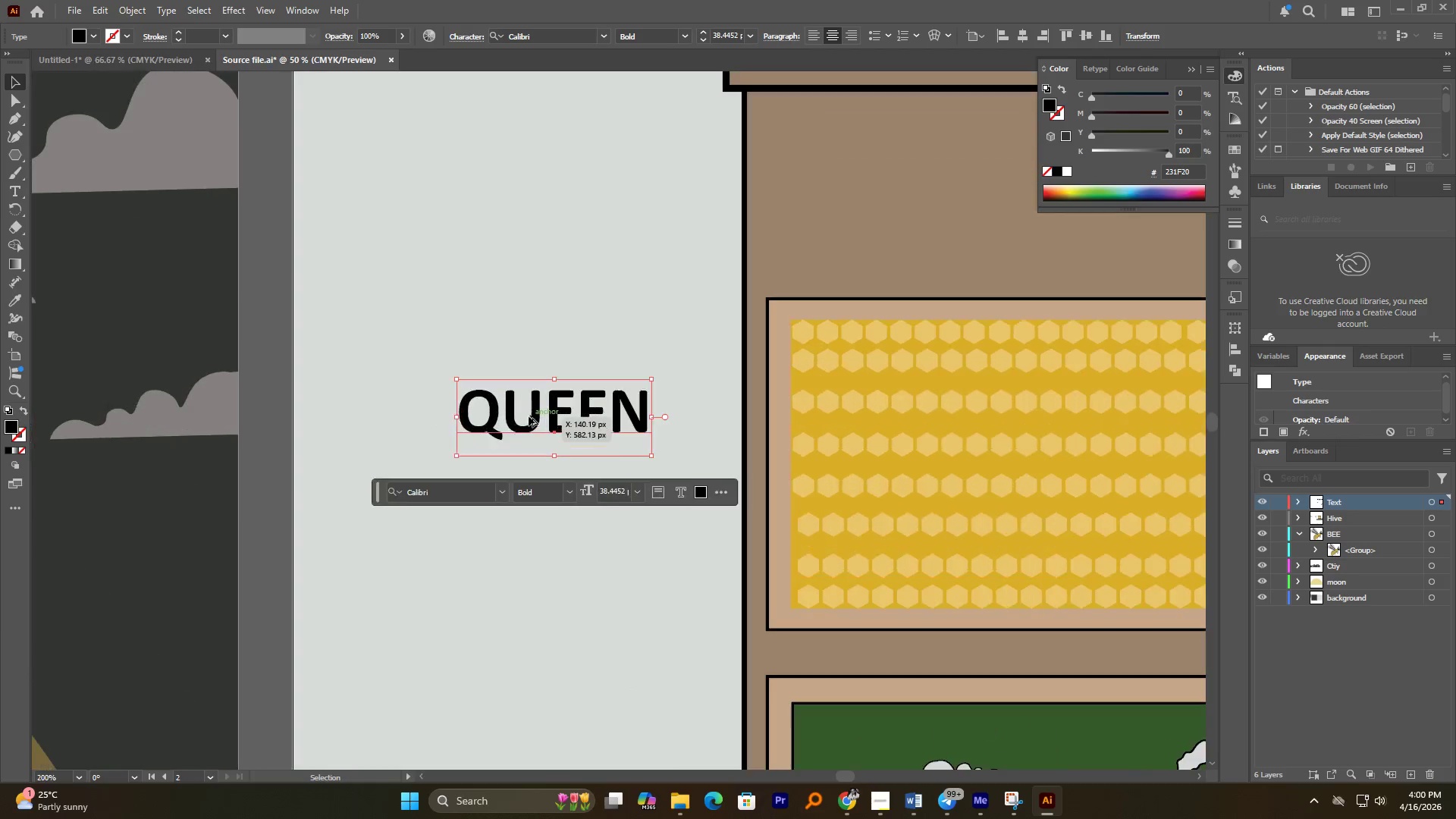 
hold_key(key=AltLeft, duration=3.67)
scroll: coordinate [529, 416], scroll_direction: up, amount: 4.0
 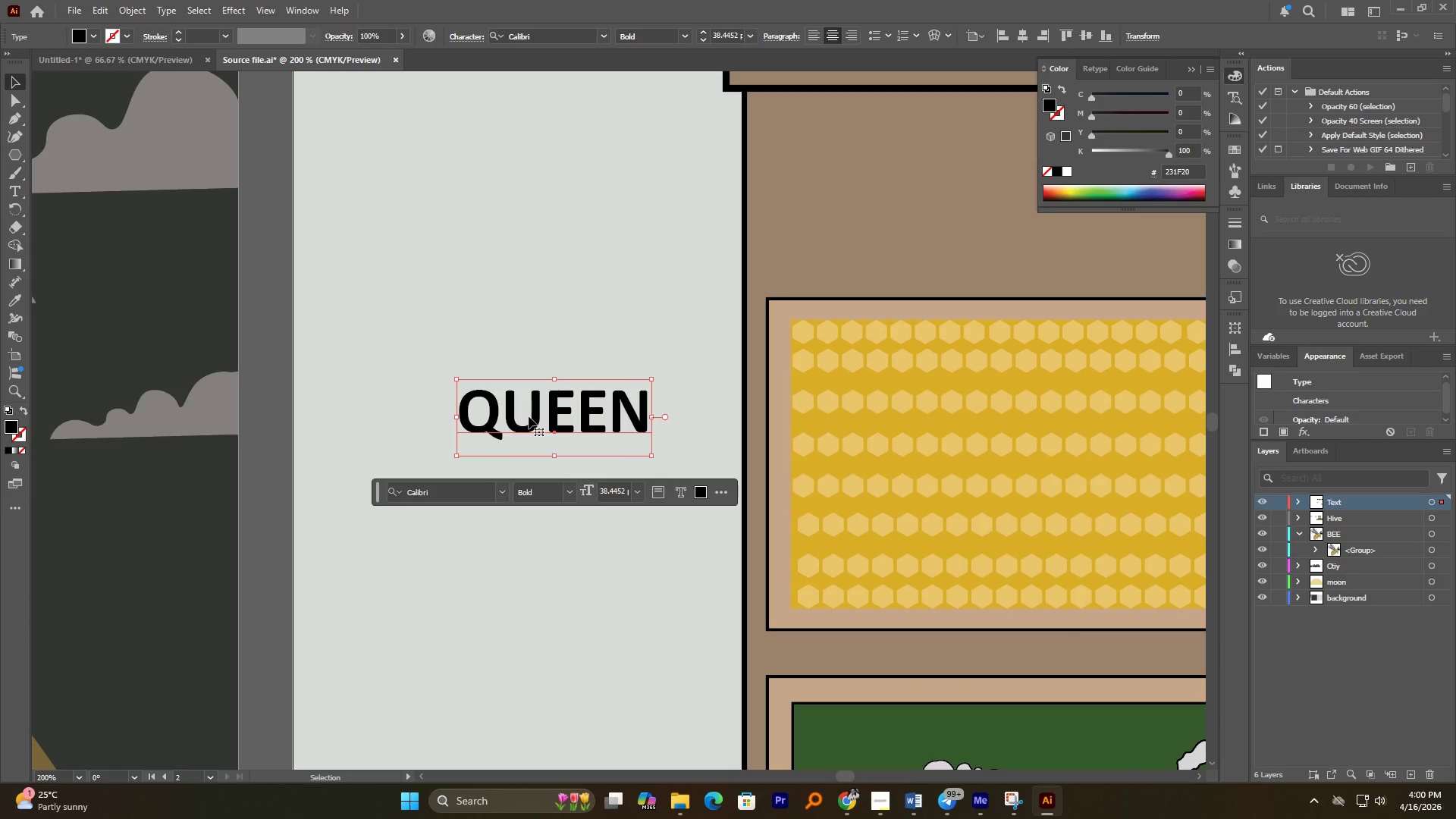 
hold_key(key=AltLeft, duration=1.95)
scroll: coordinate [529, 416], scroll_direction: up, amount: 2.0
 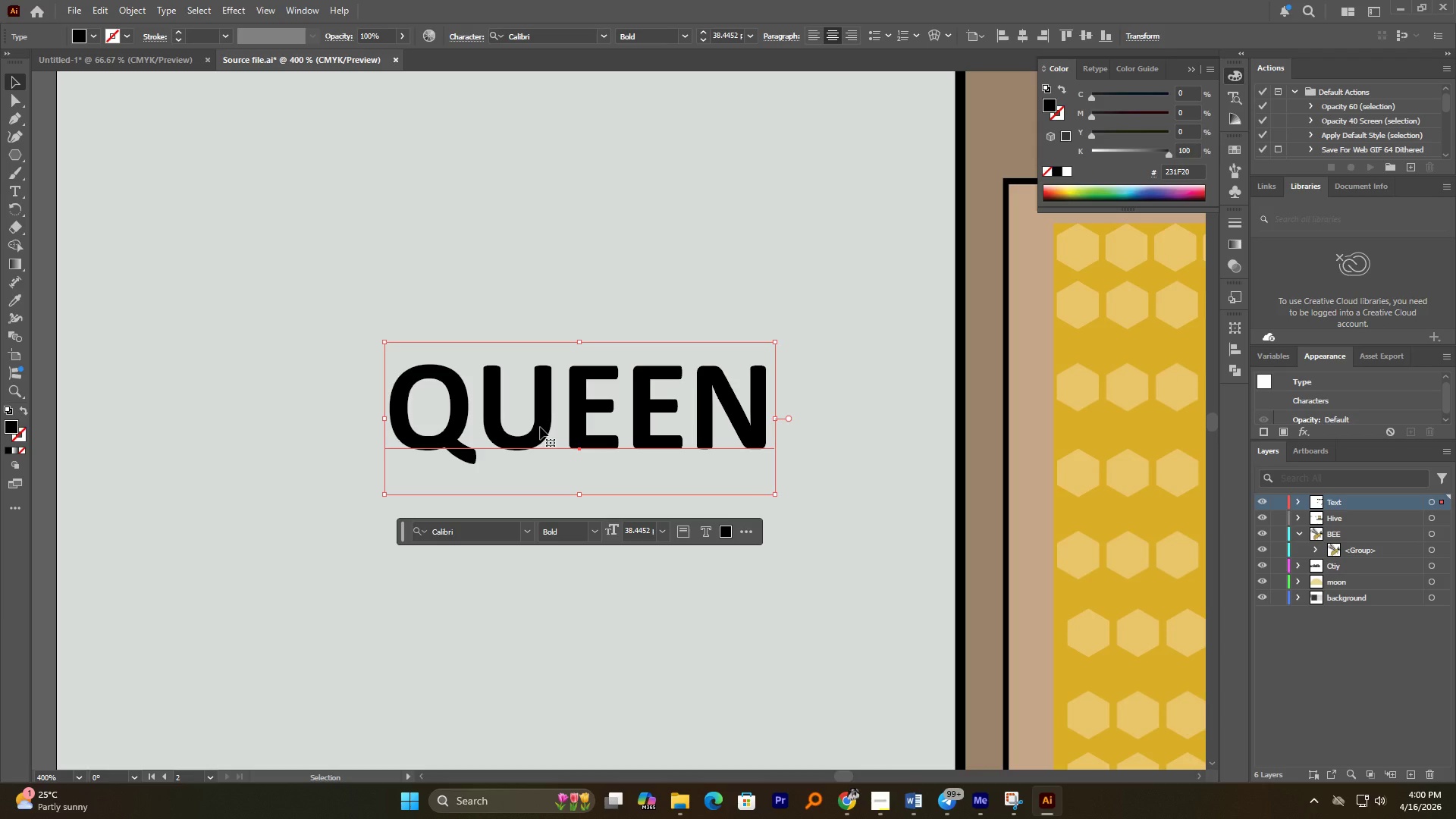 
double_click([540, 427])
 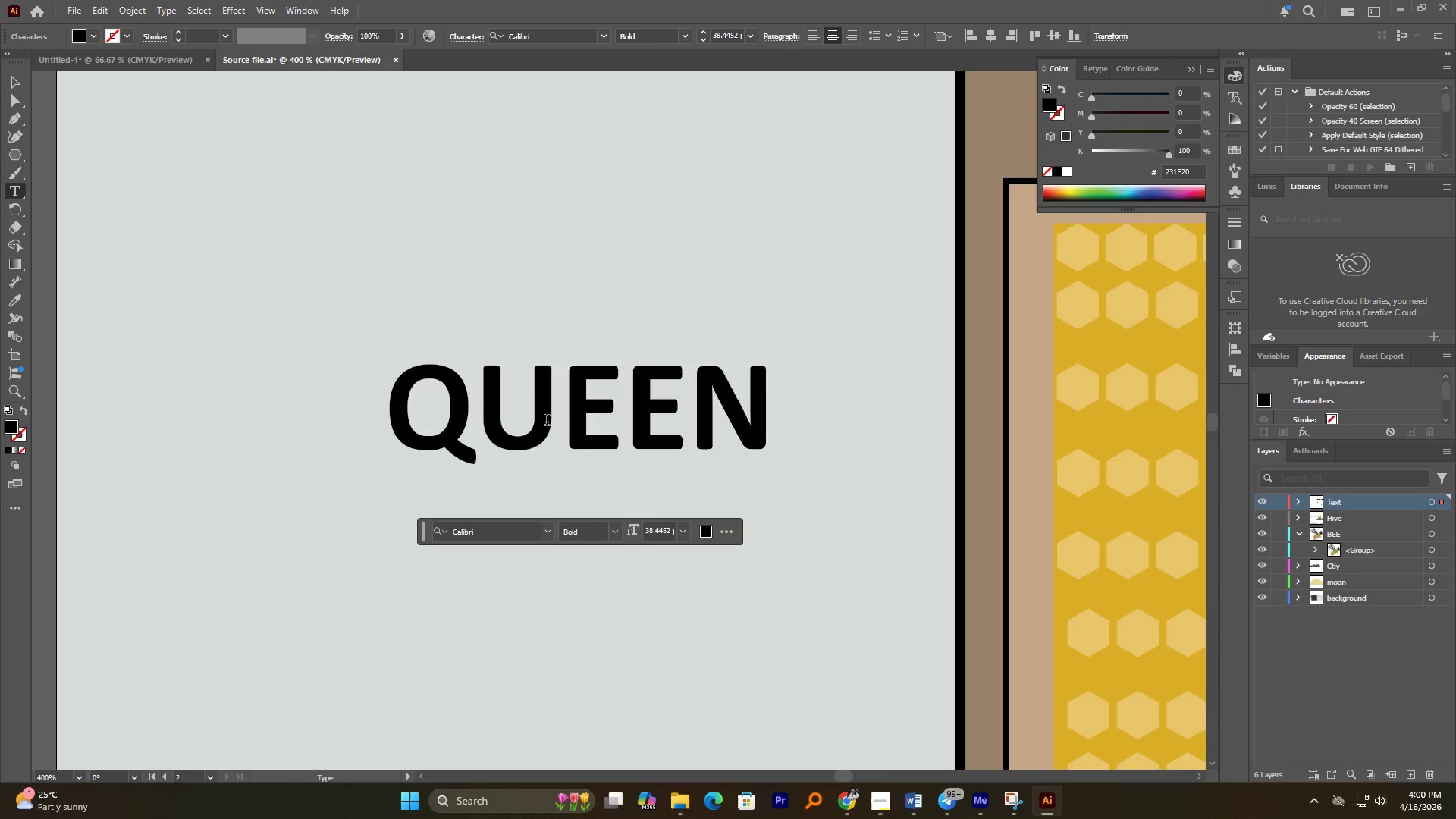 
triple_click([547, 422])
 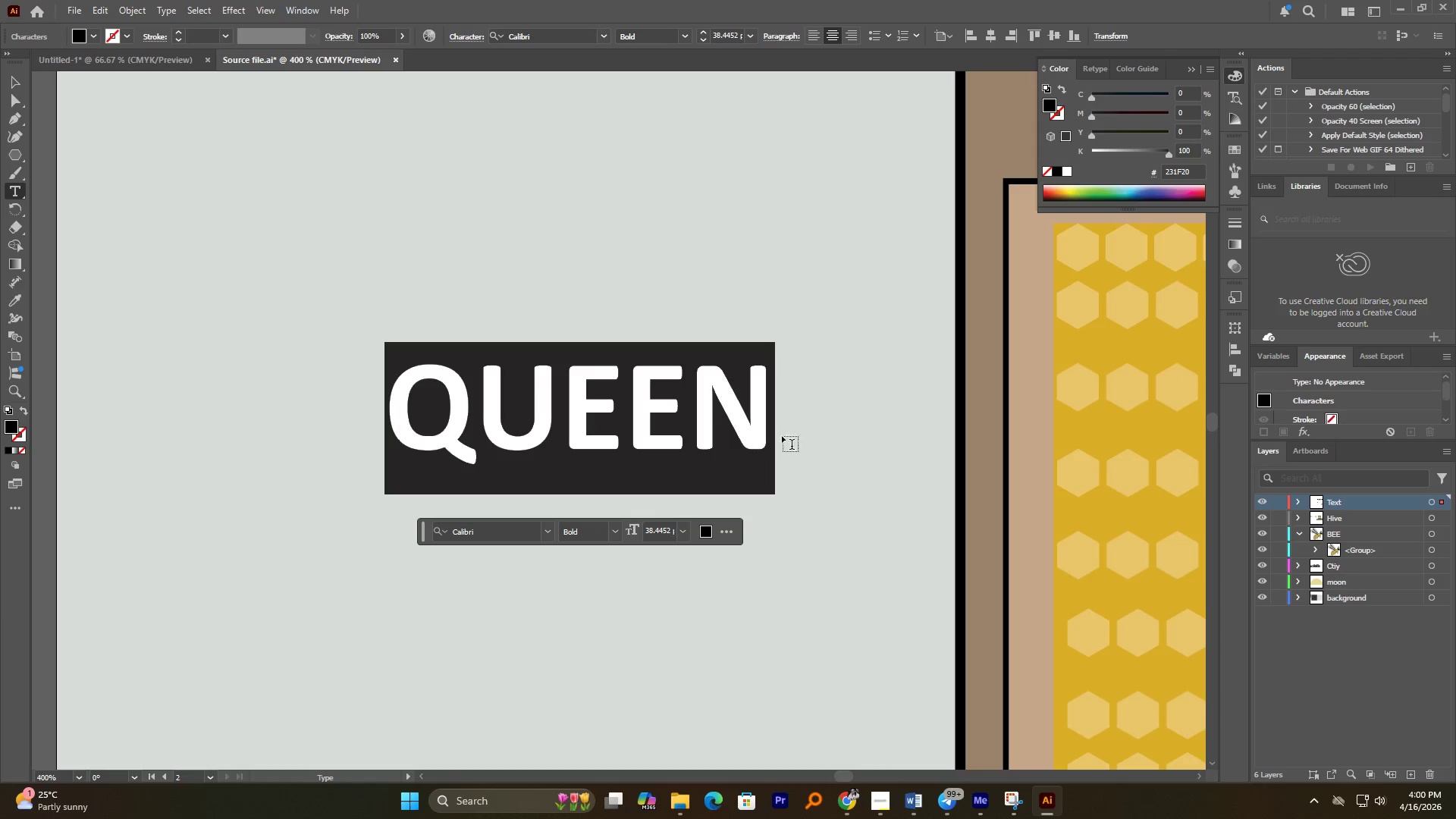 
type(HONEY)
 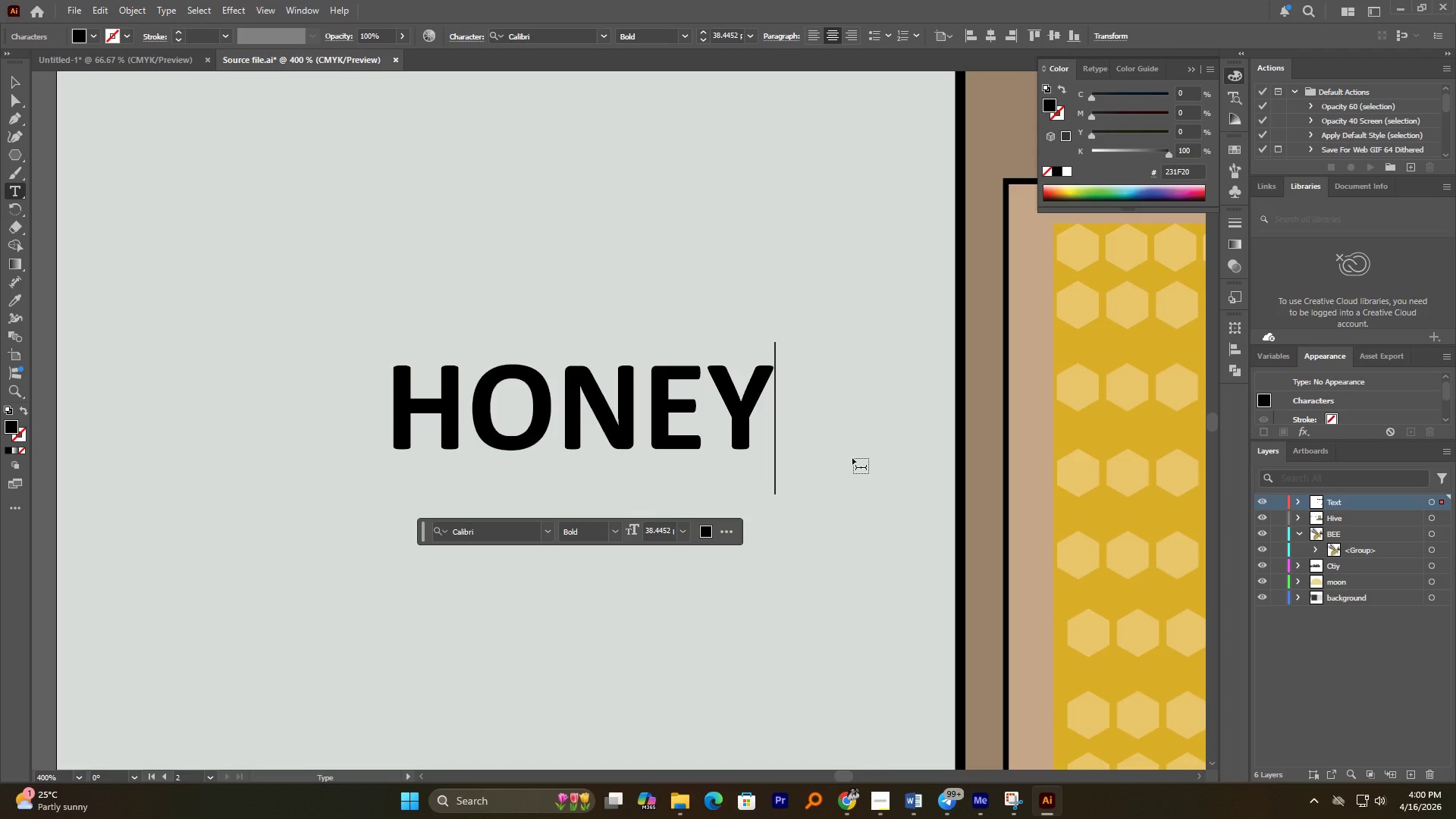 
key(Shift+Enter)
 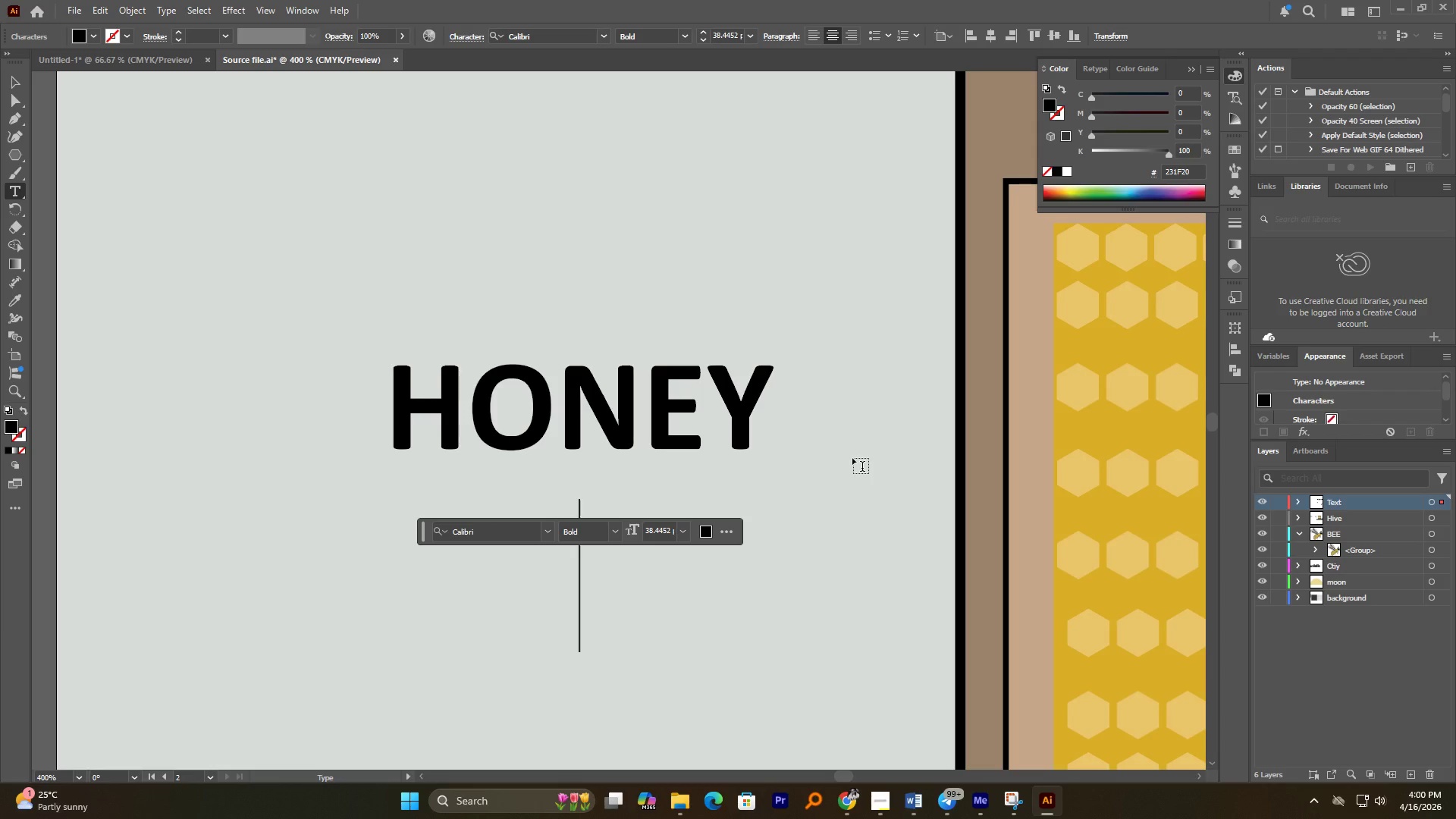 
type(SOPERS)
 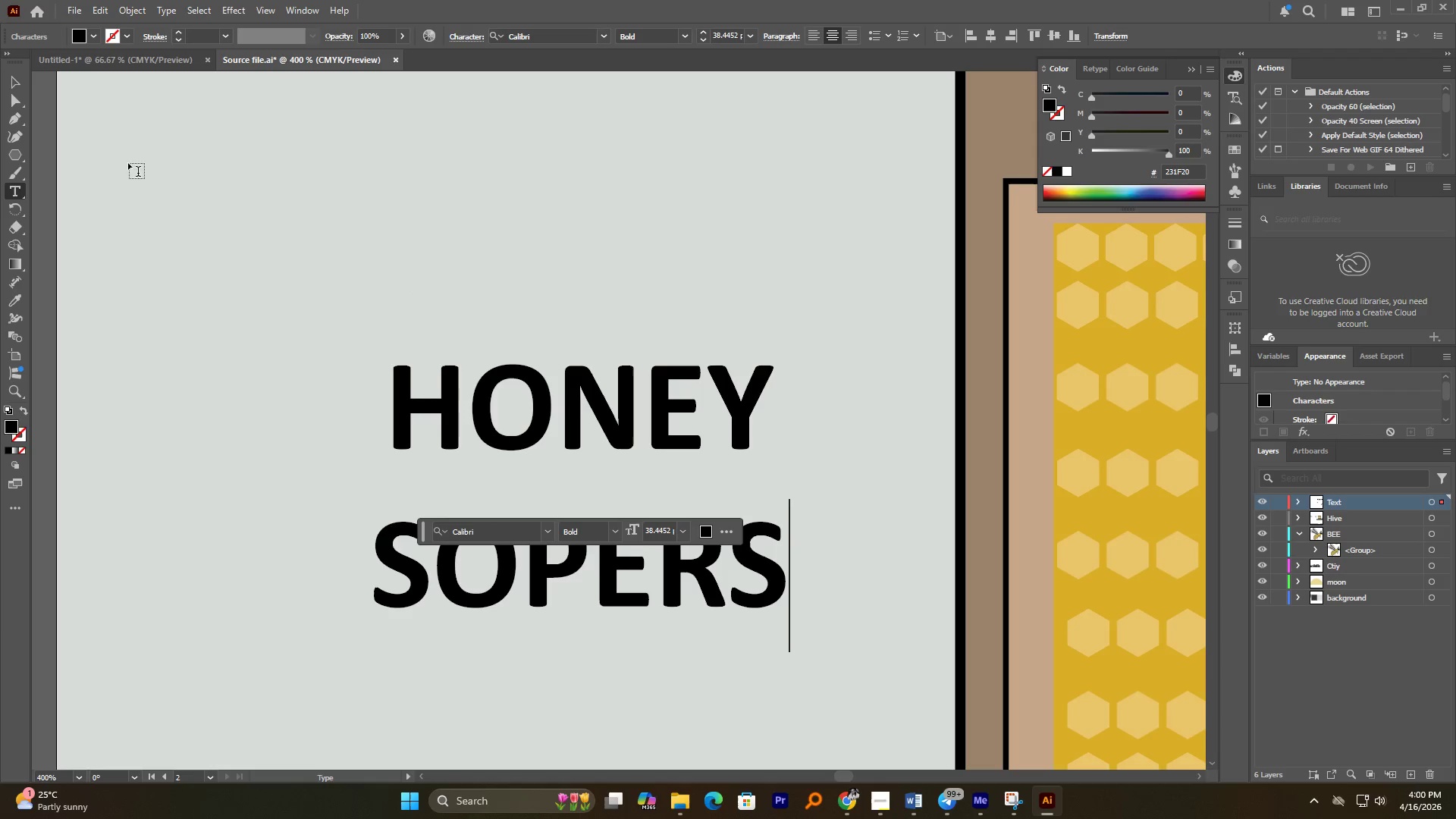 
left_click([20, 83])
 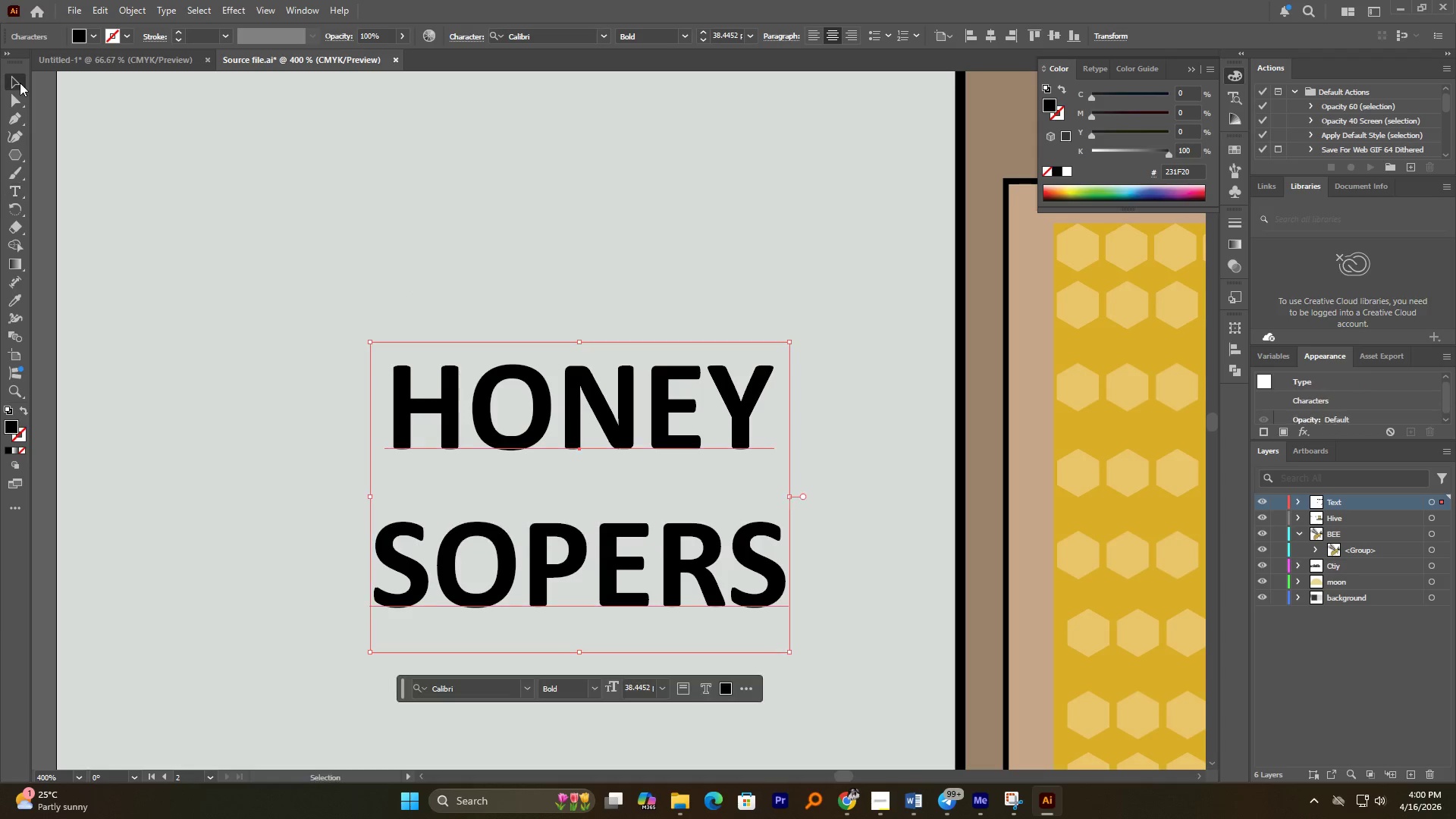 
hold_key(key=AltLeft, duration=7.78)
scroll: coordinate [579, 368], scroll_direction: down, amount: 3.0
 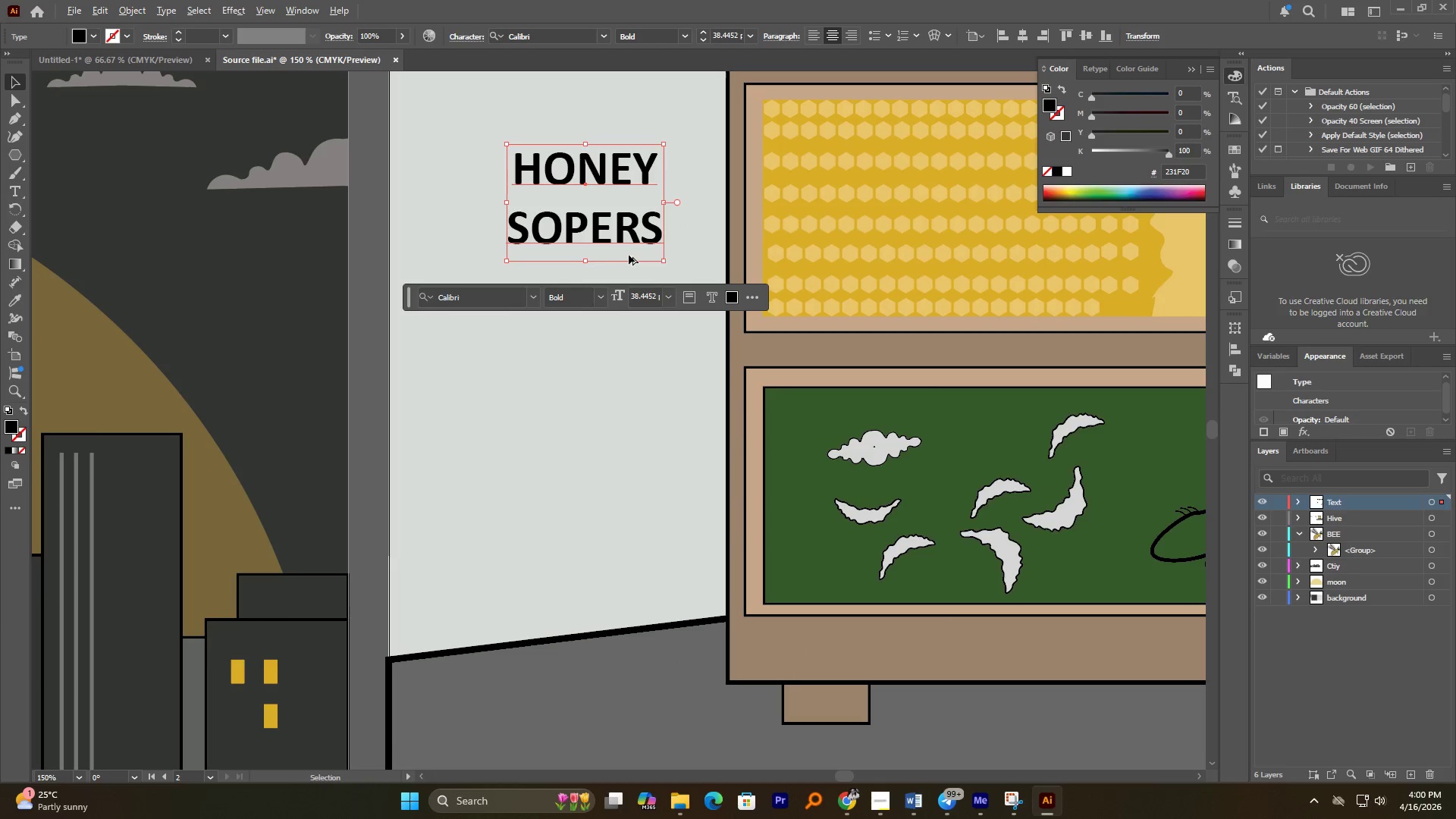 
left_click_drag(start_coordinate=[632, 236], to_coordinate=[651, 554])
 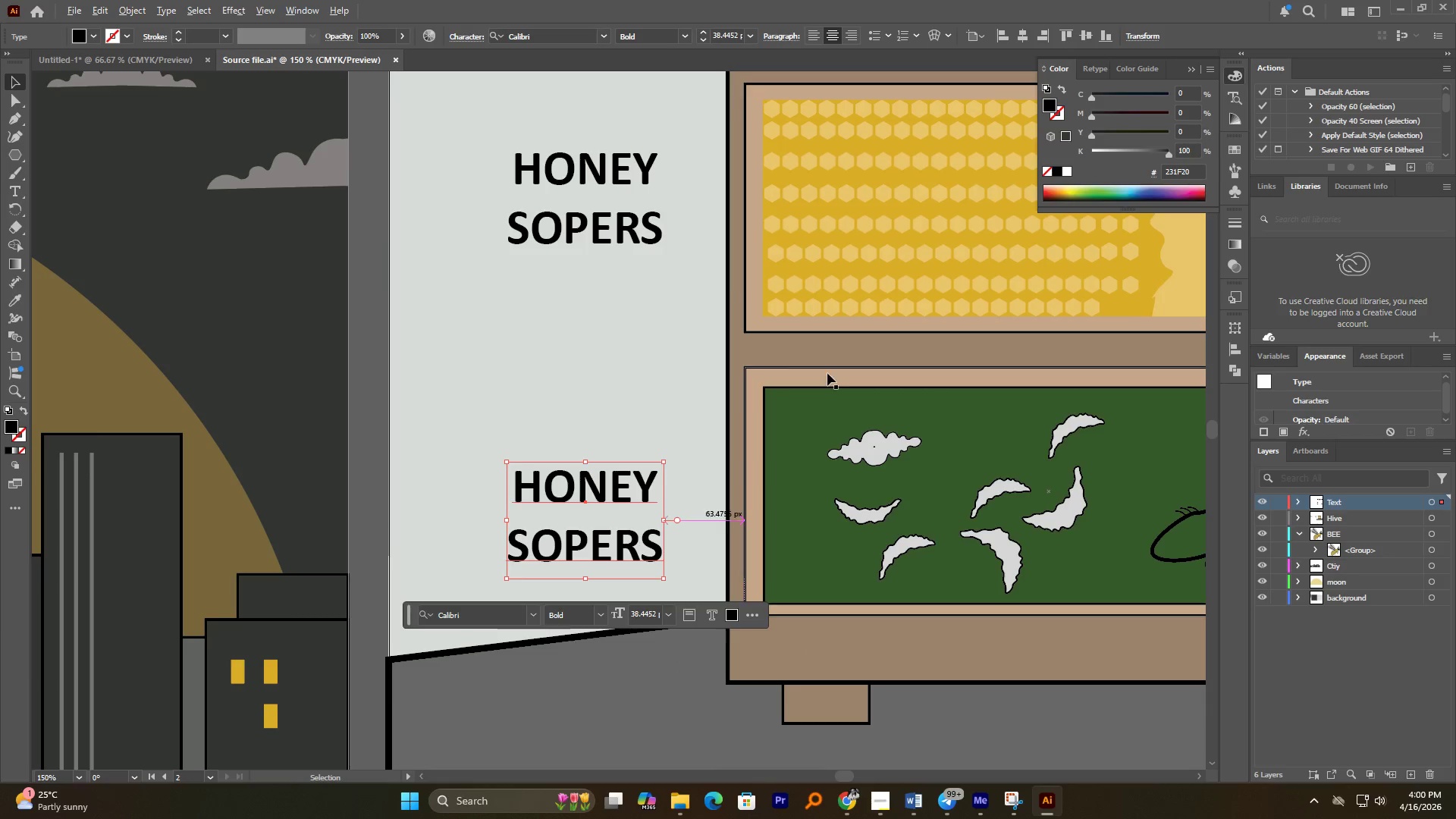 
hold_key(key=ShiftLeft, duration=6.16)
 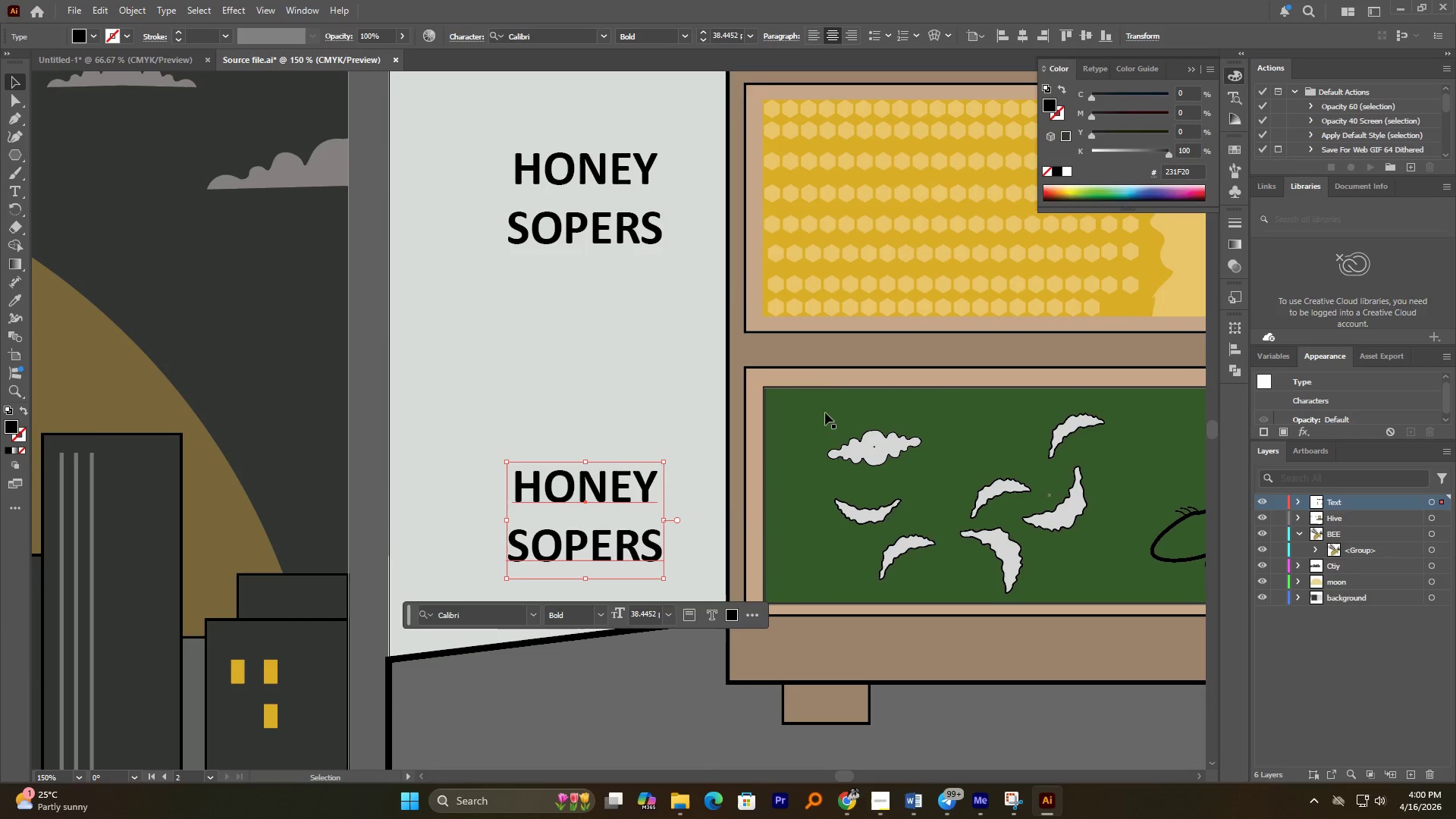 
hold_key(key=AltLeft, duration=1.08)
 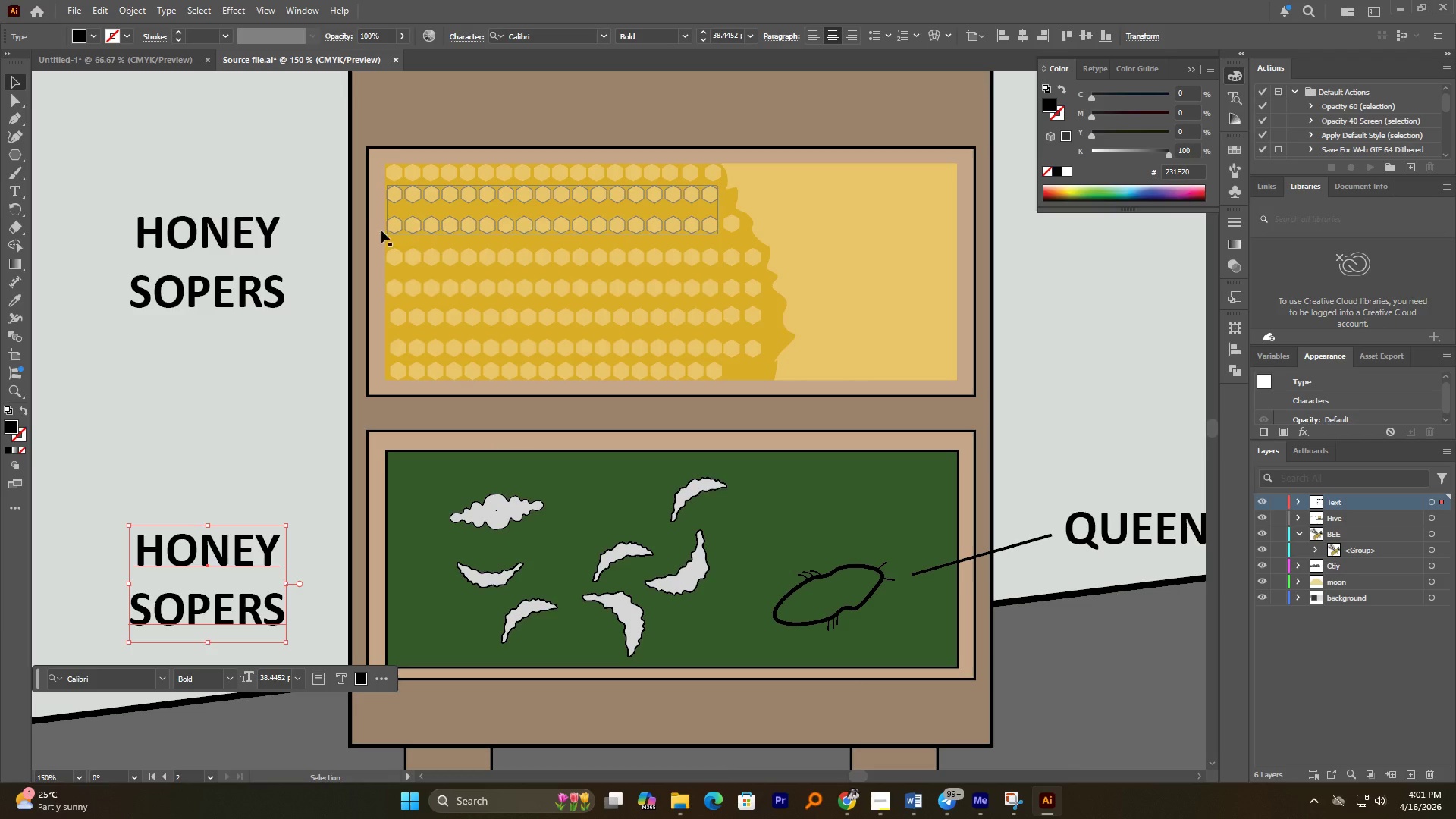 
right_click([17, 152])
 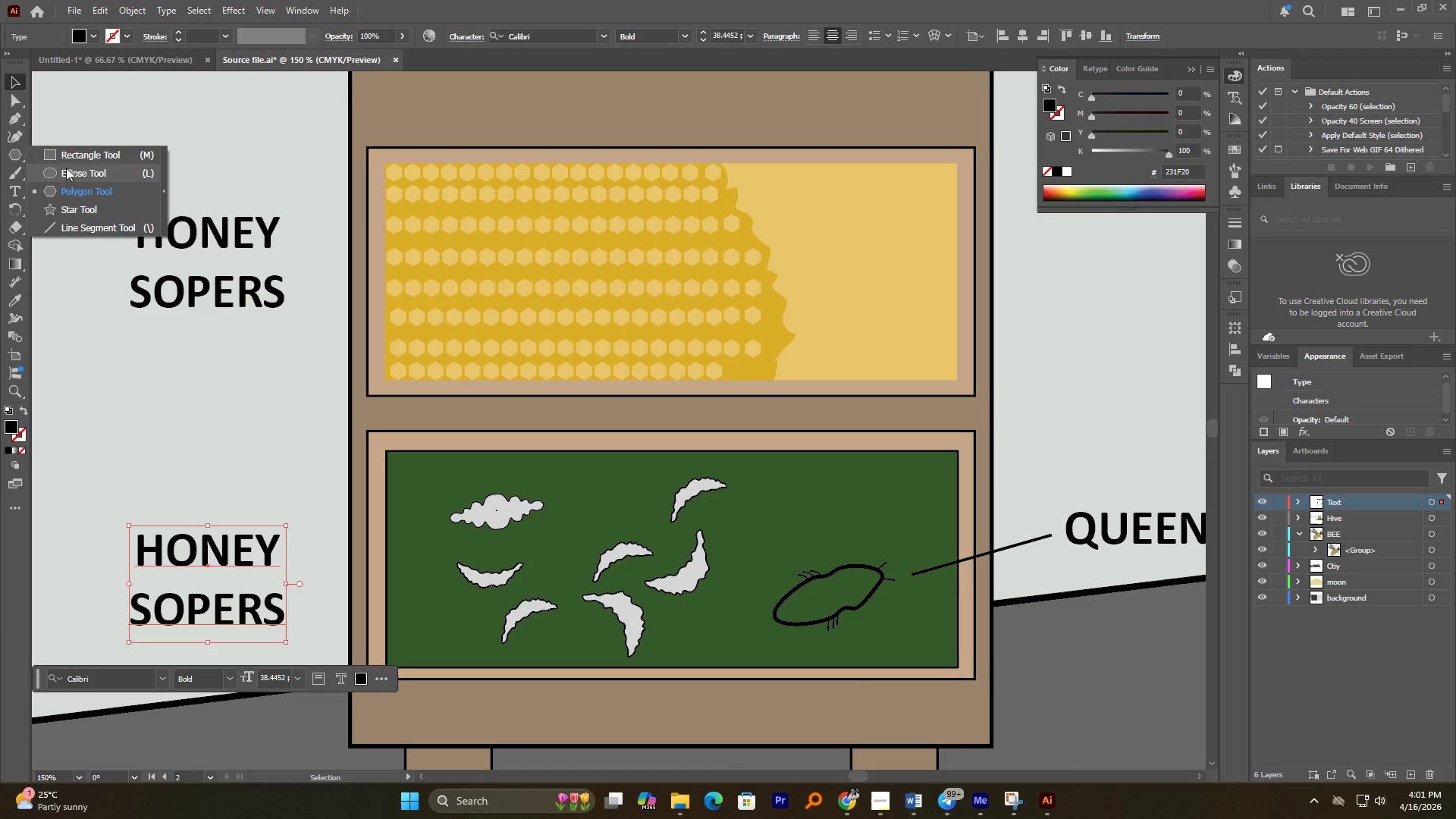 
left_click([67, 159])
 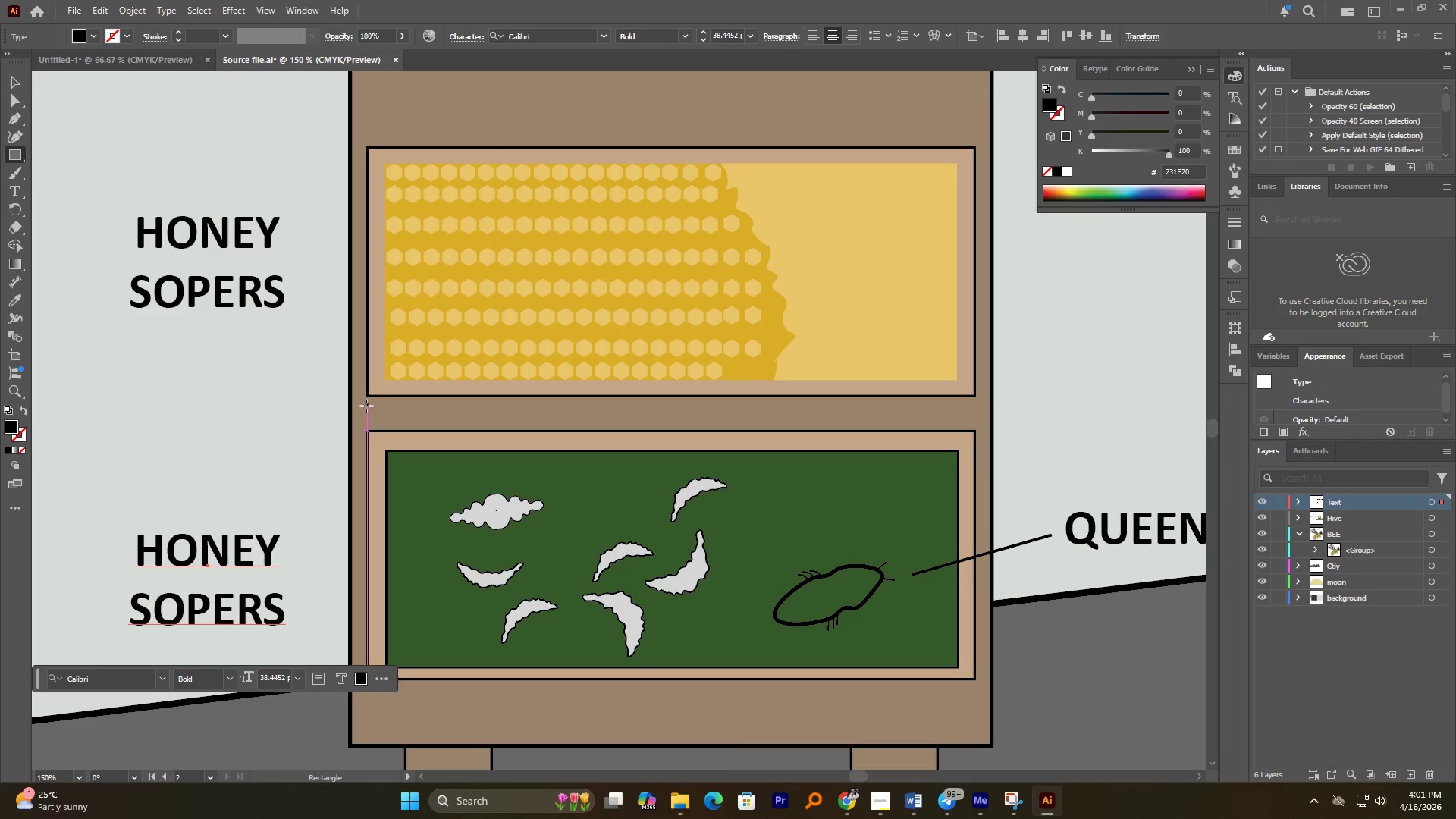 
wait(6.09)
 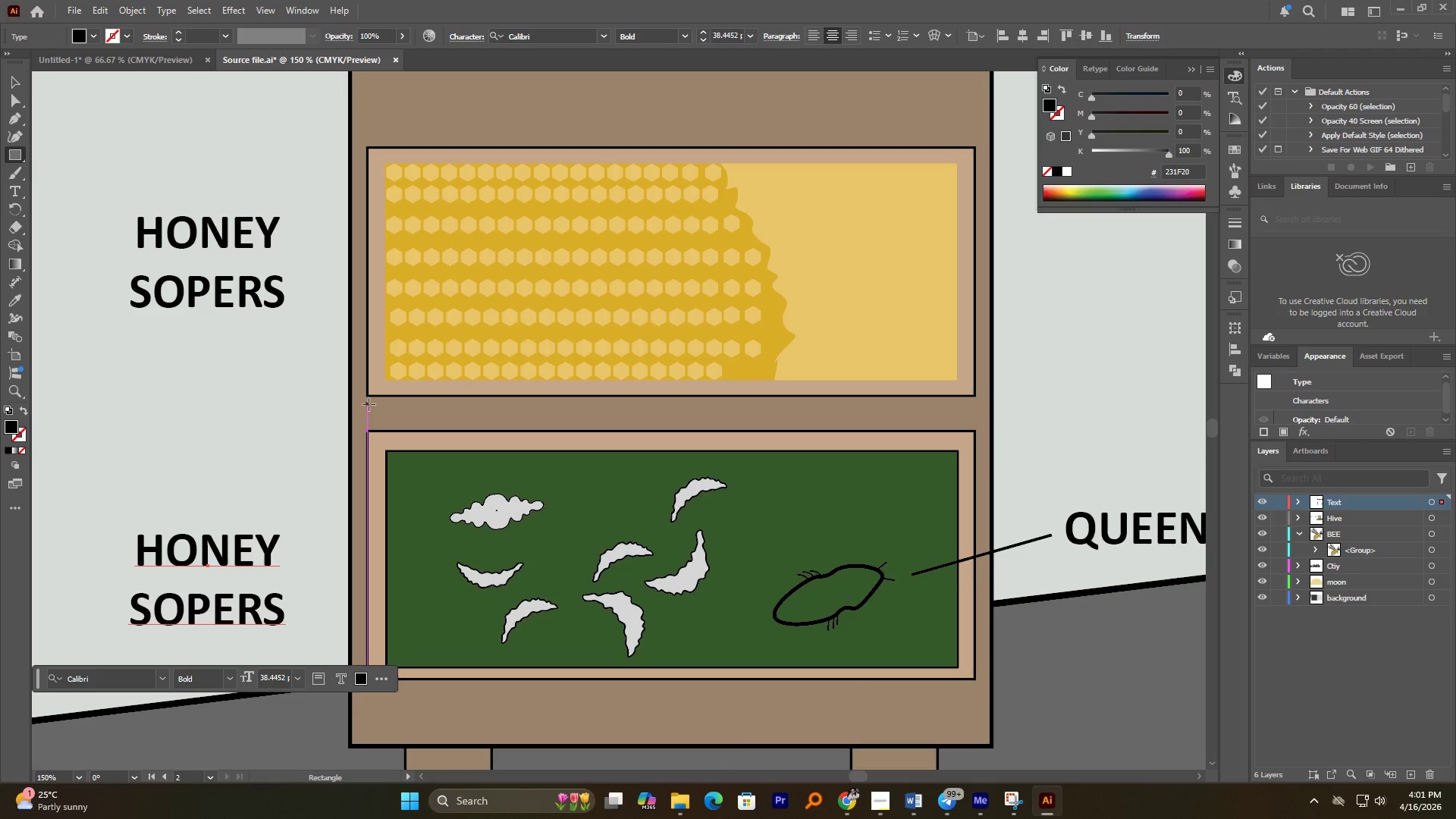 
left_click_drag(start_coordinate=[348, 401], to_coordinate=[993, 420])
 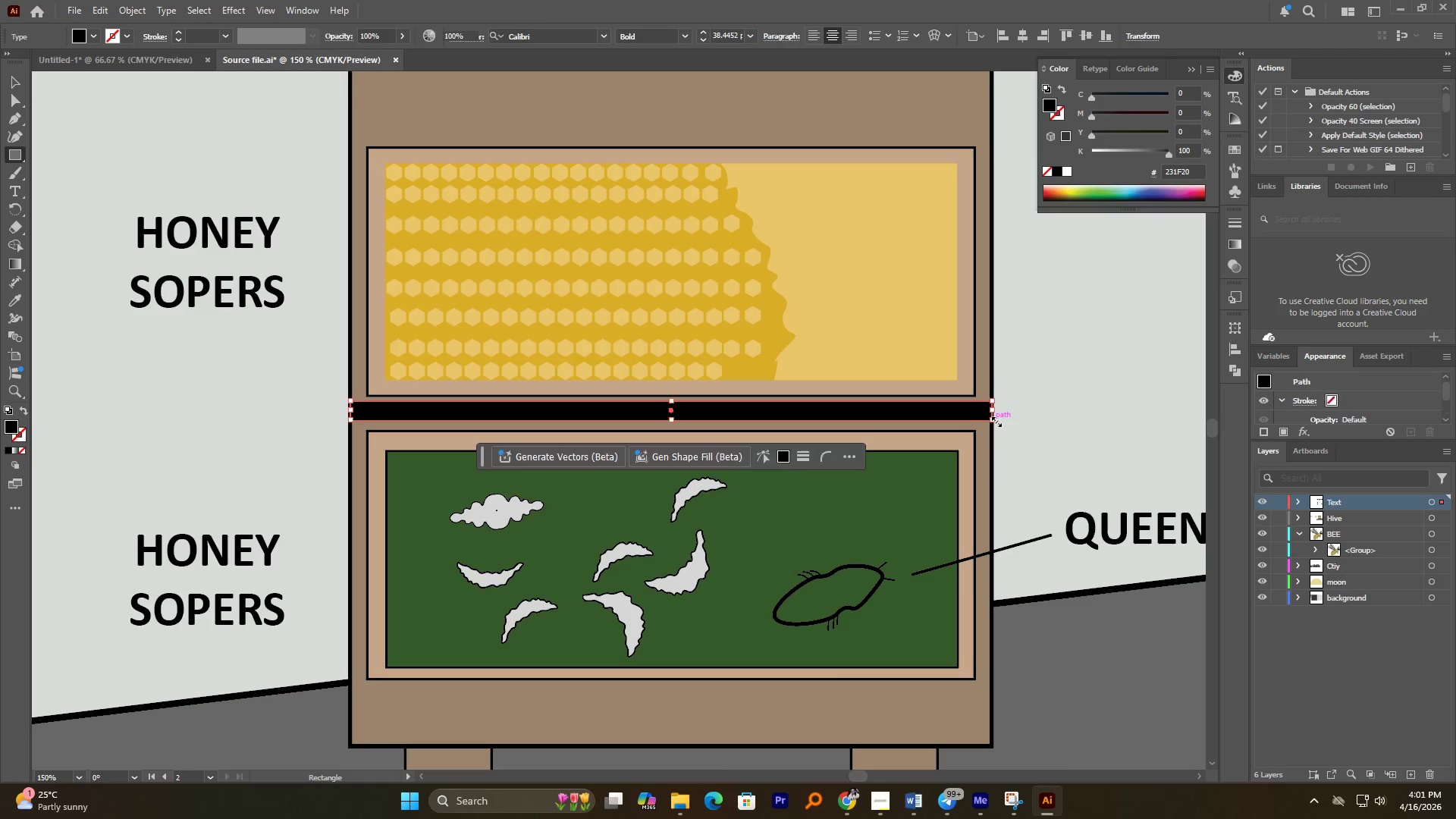 
left_click([995, 420])
 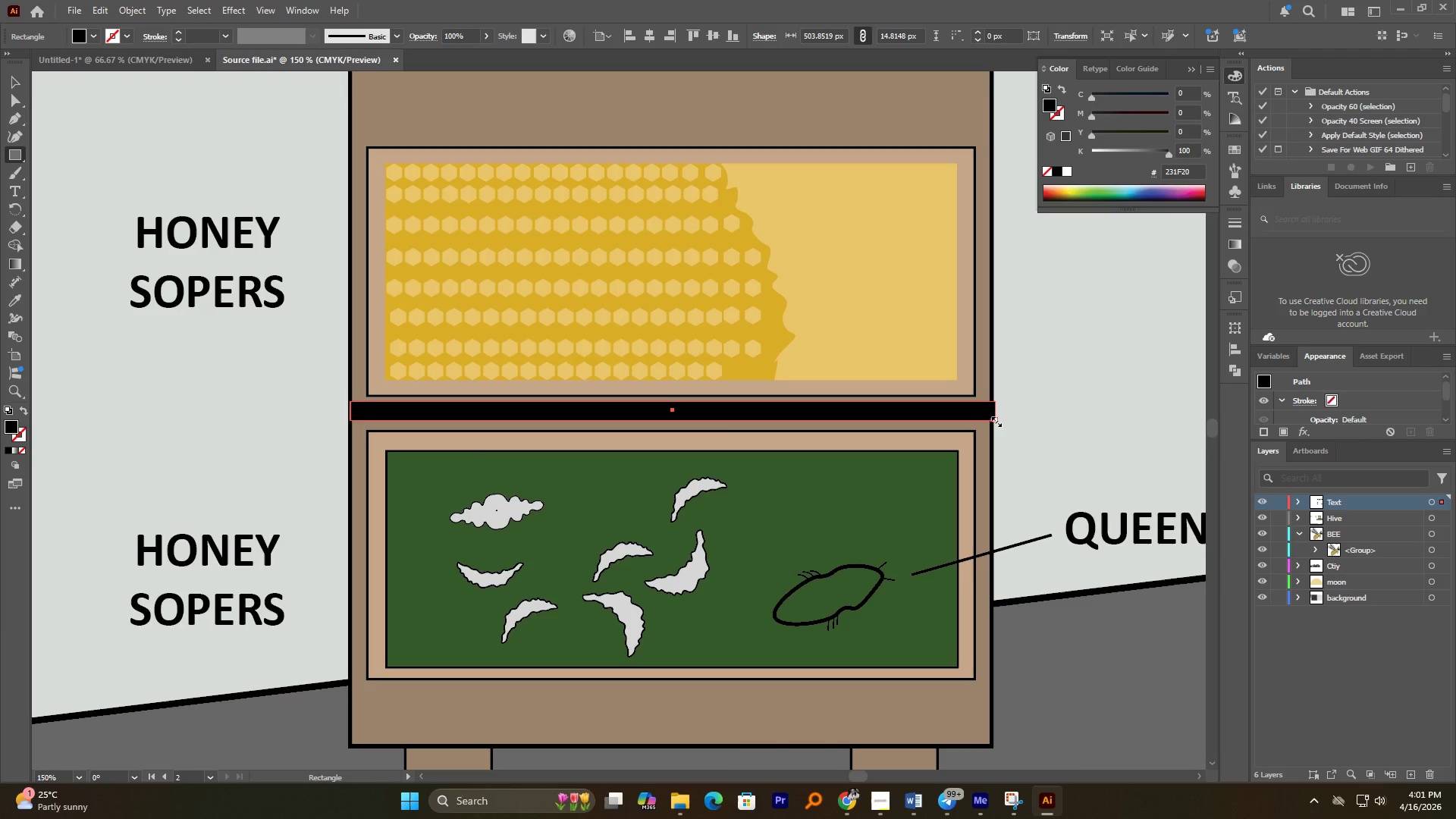 
double_click([995, 420])
 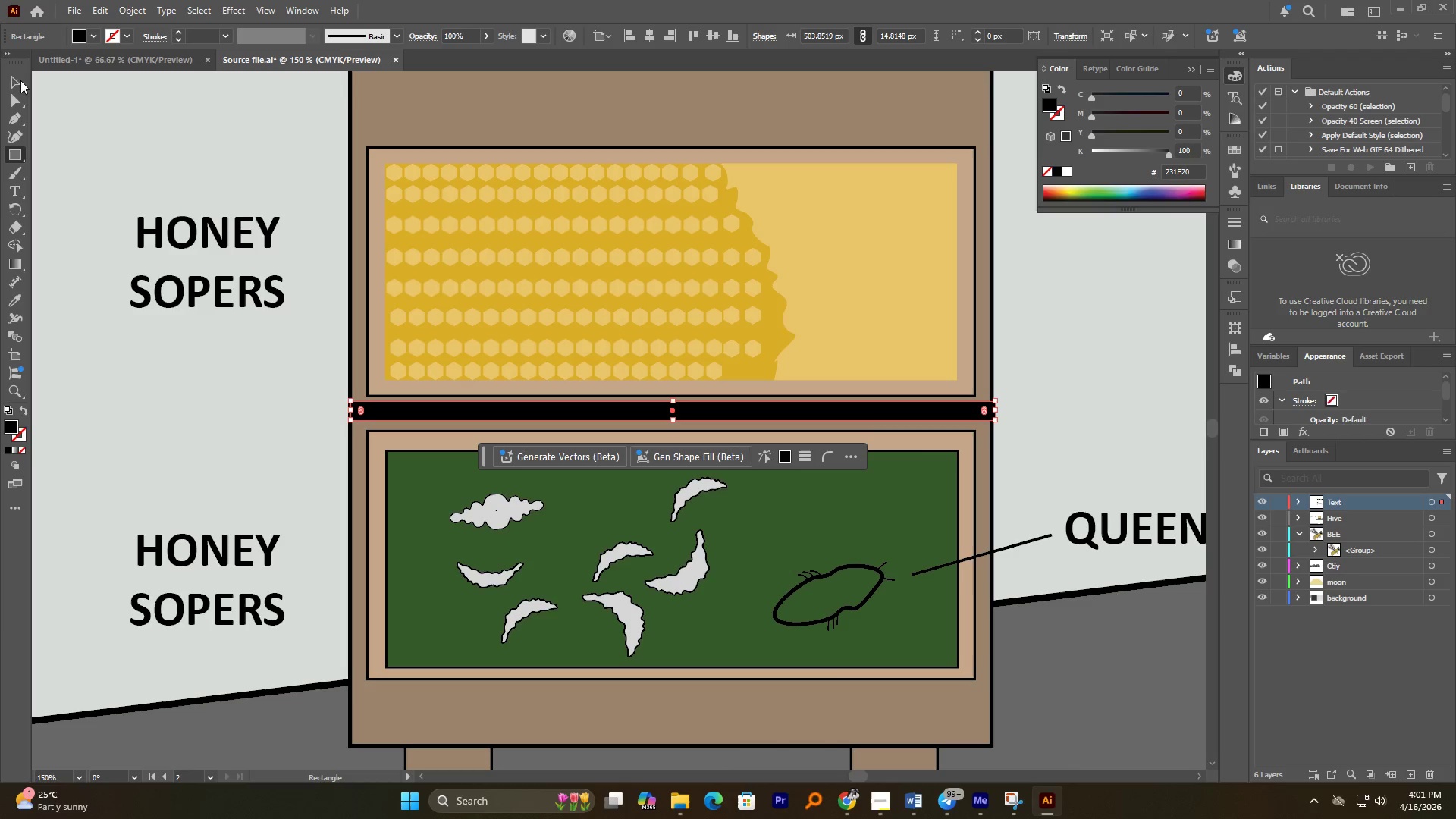 
double_click([127, 111])
 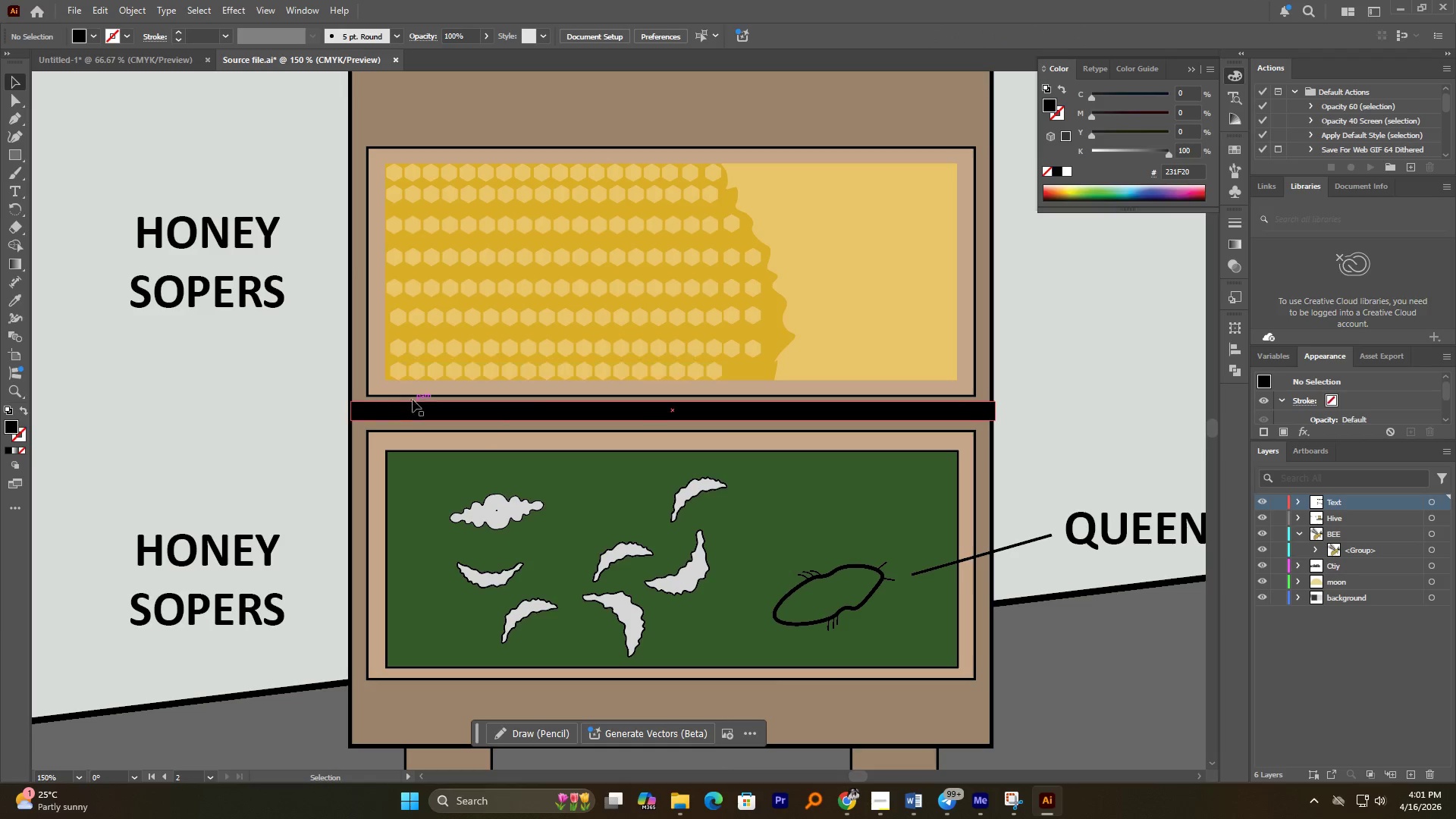 
hold_key(key=AltLeft, duration=2.64)
scroll: coordinate [400, 393], scroll_direction: down, amount: 2.0
 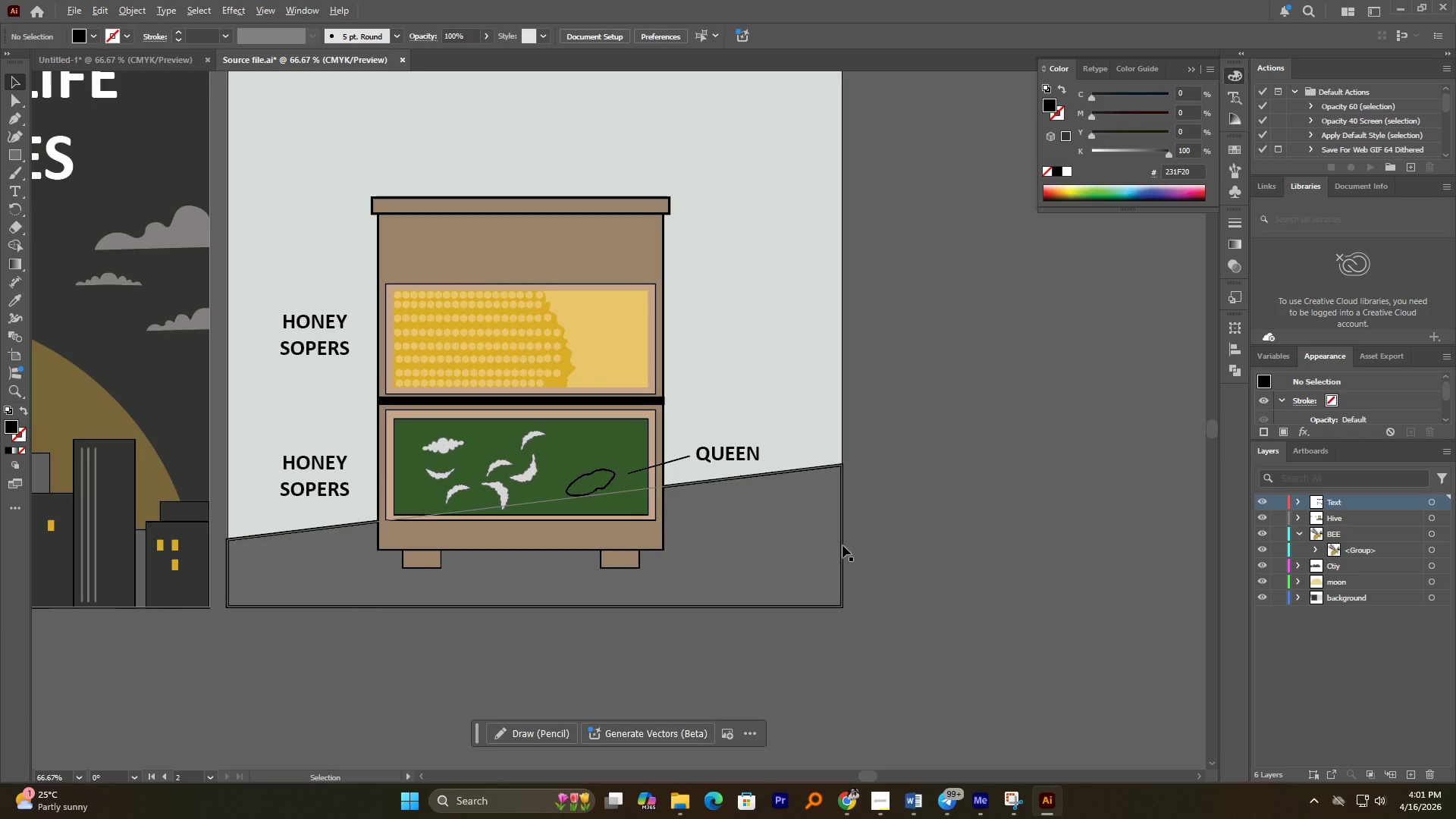 
left_click([923, 476])
 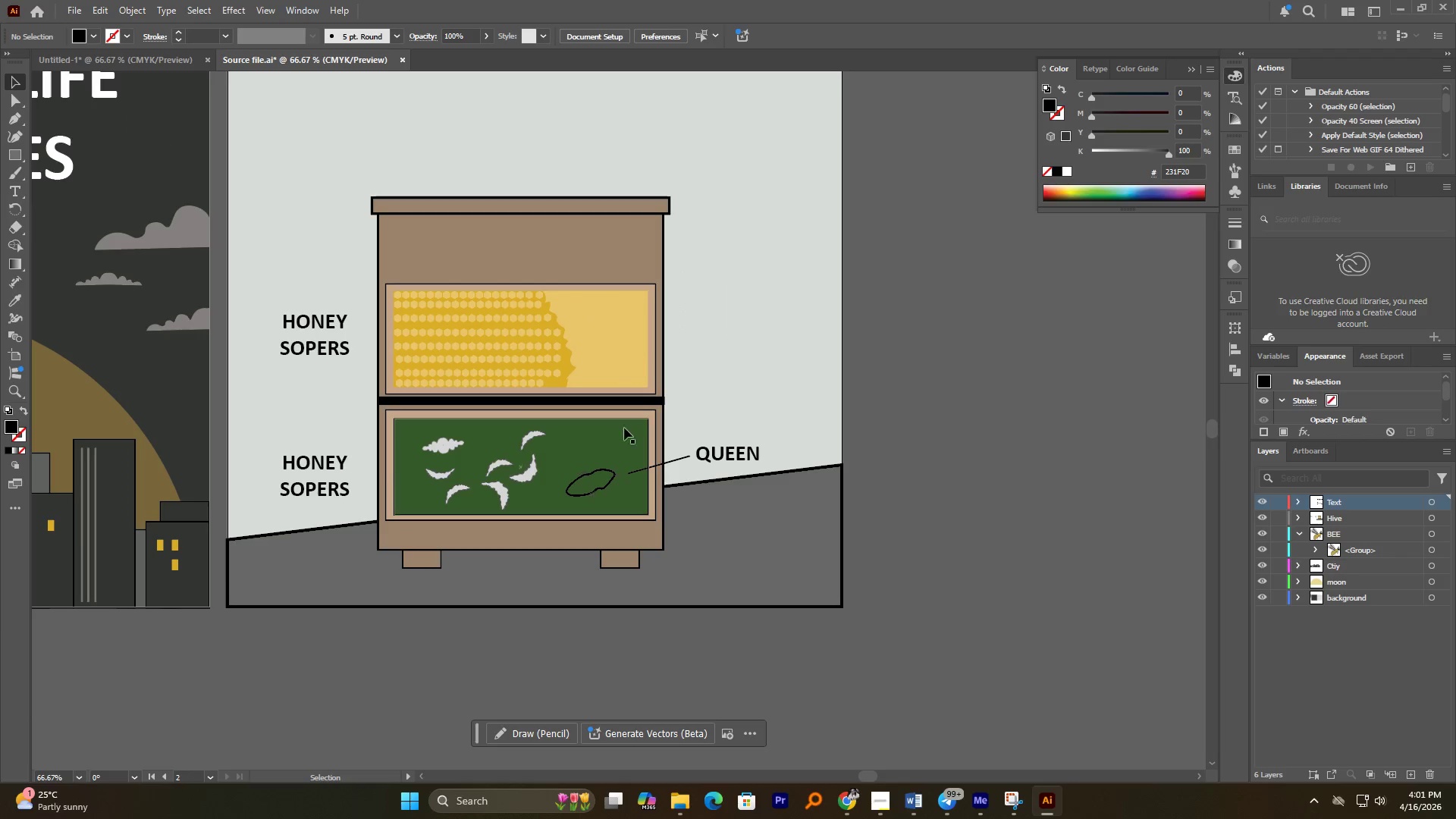 
scroll: coordinate [526, 365], scroll_direction: up, amount: 4.0
 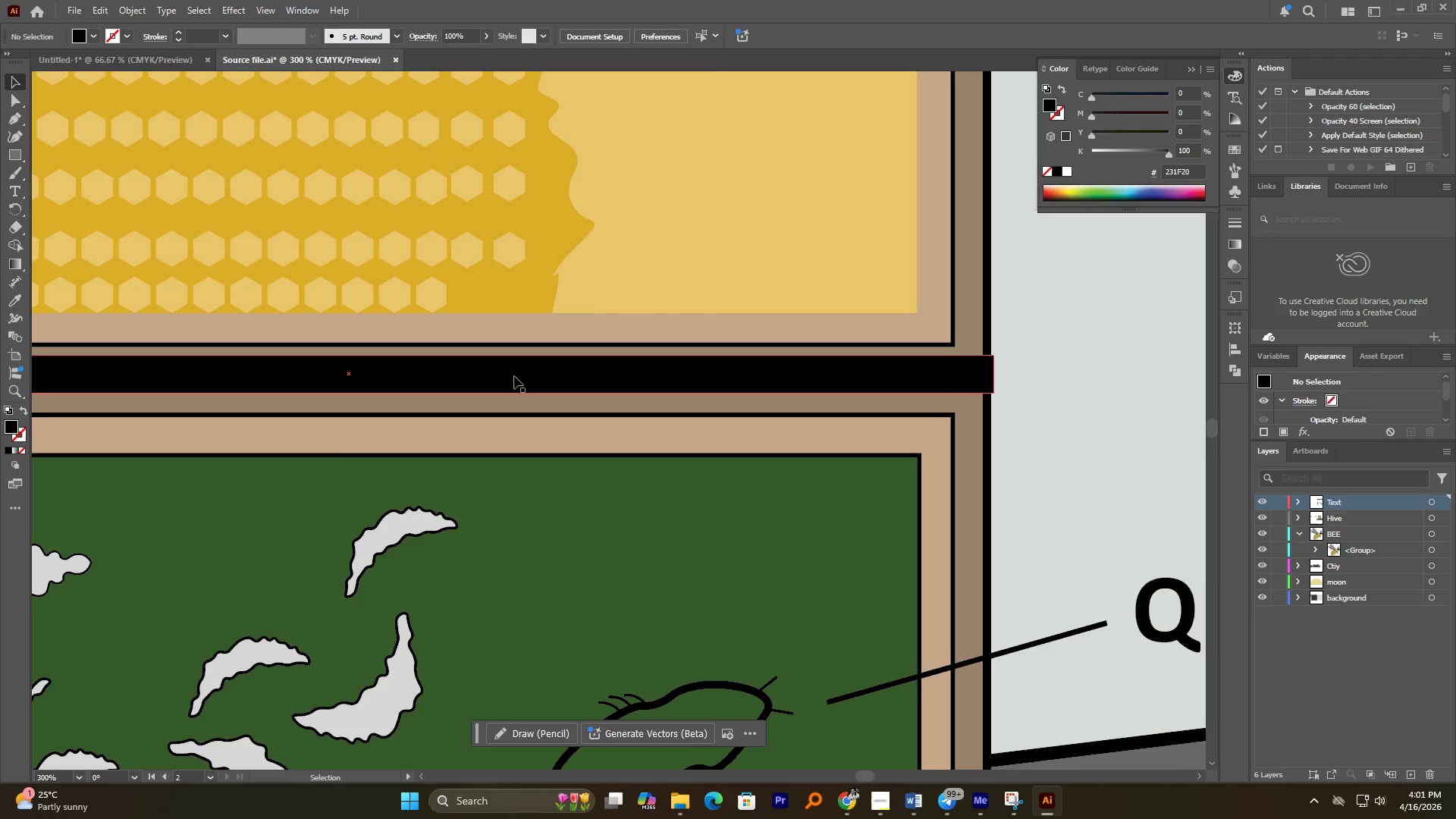 
left_click_drag(start_coordinate=[515, 375], to_coordinate=[517, 380])
 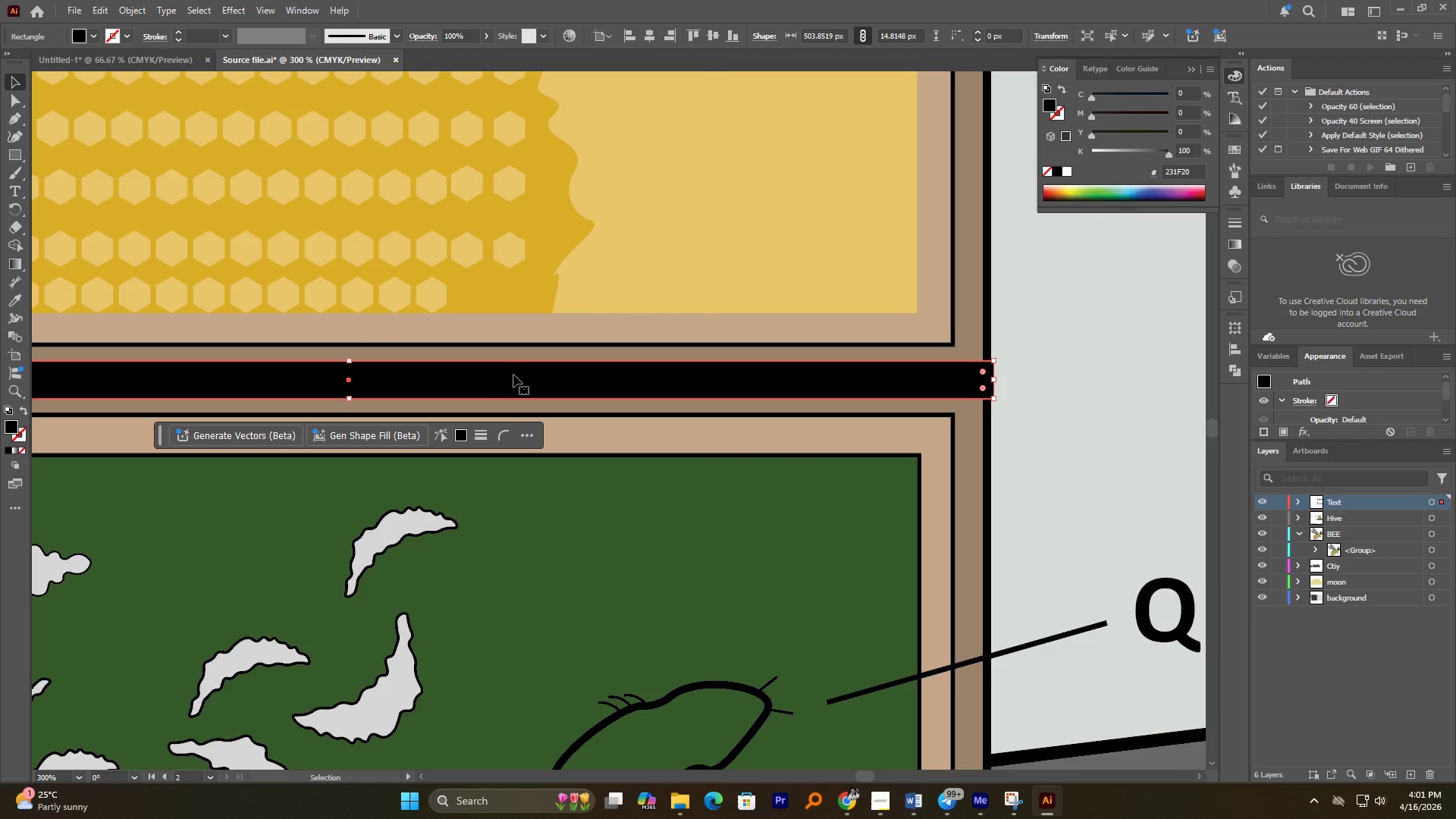 
key(ArrowUp)
 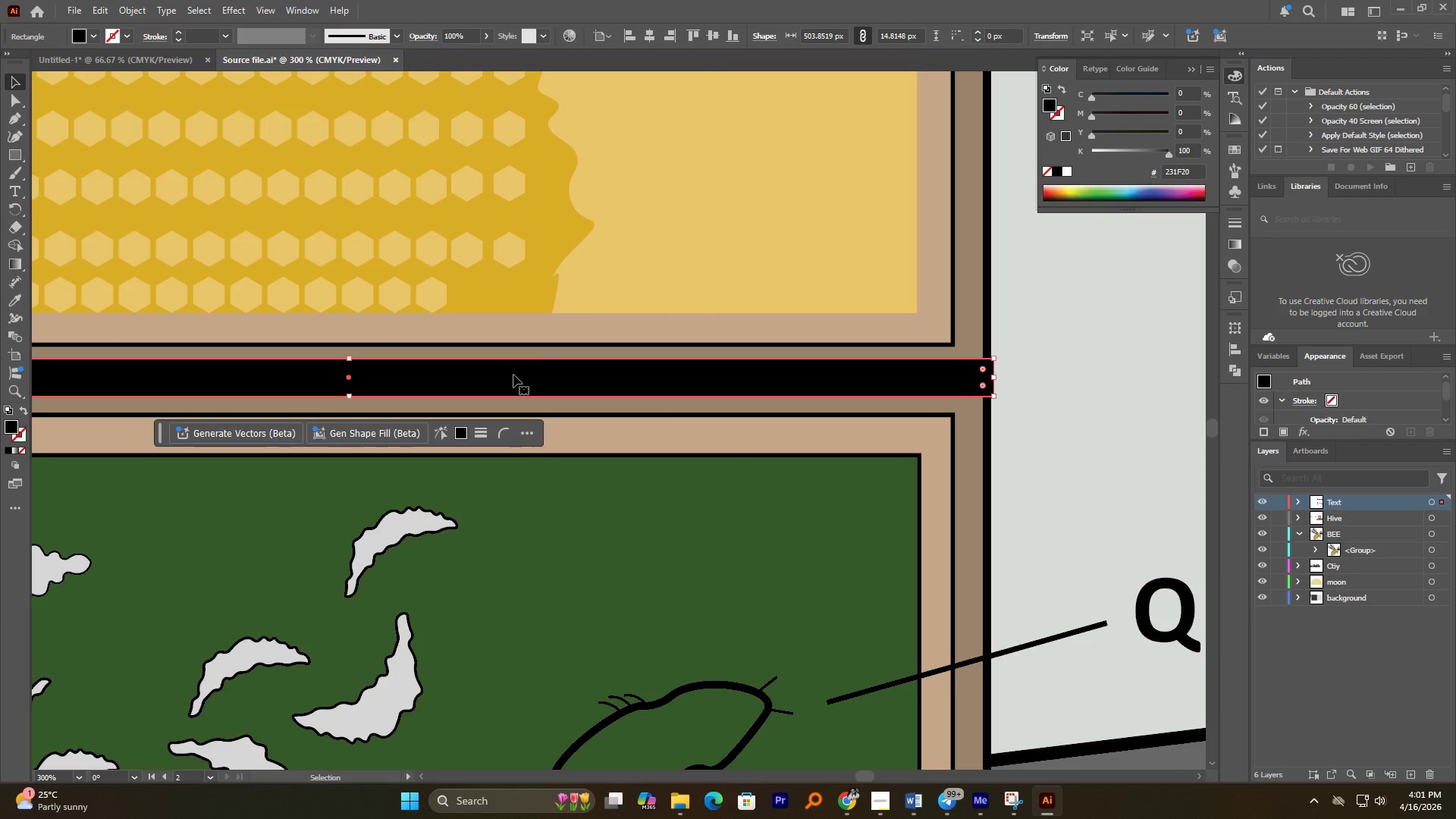 
key(ArrowUp)
 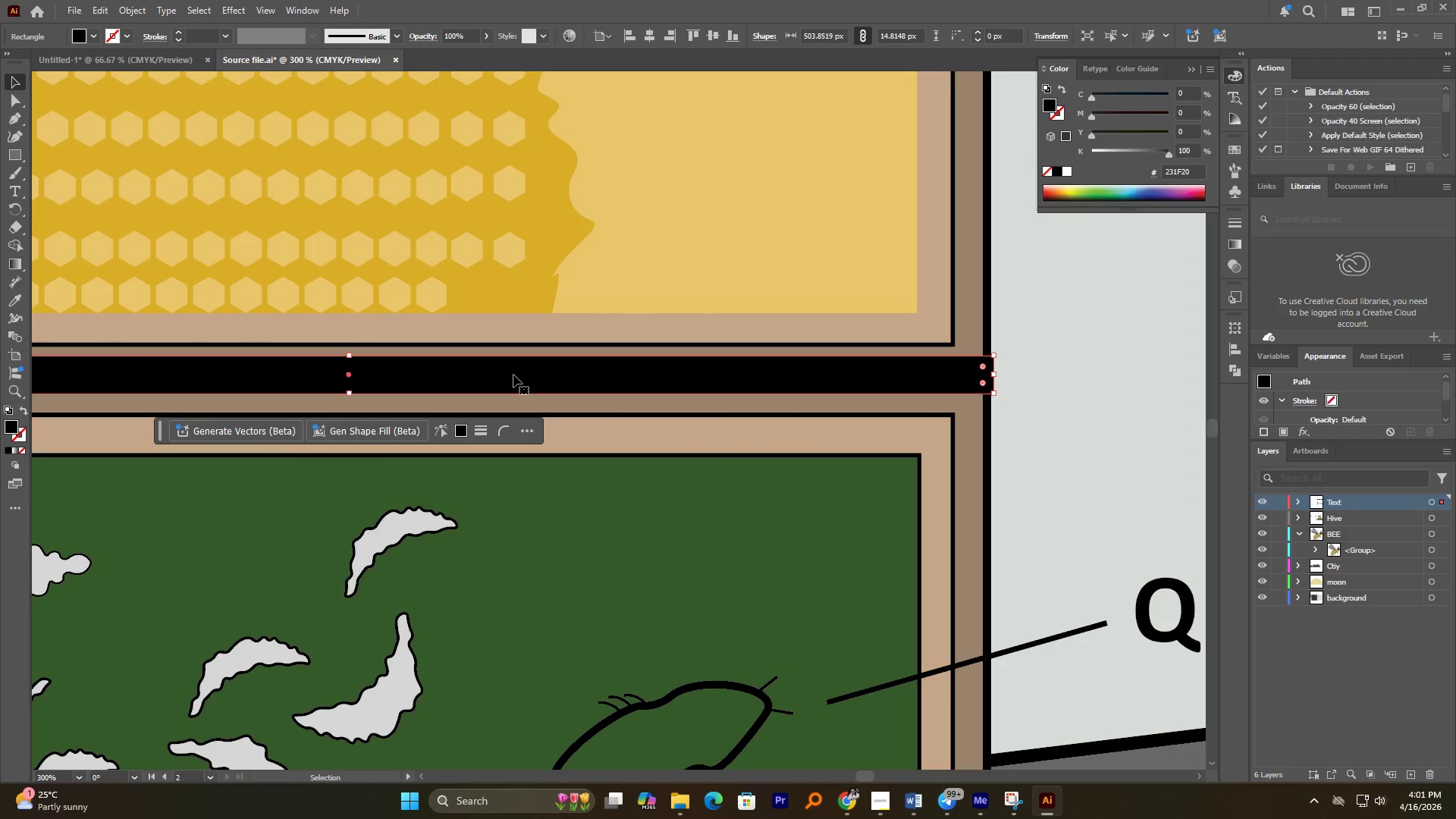 
key(ArrowDown)
 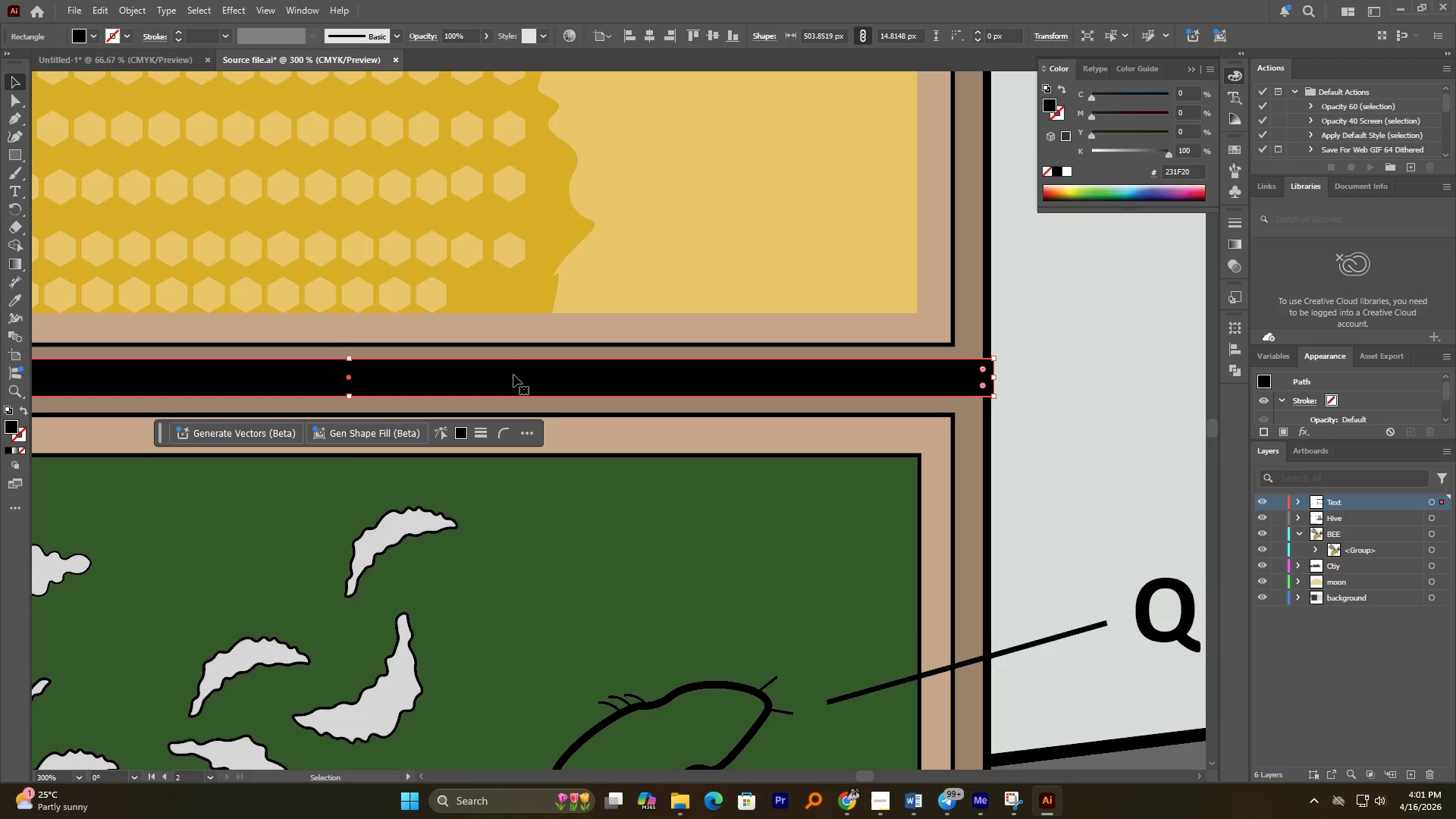 
key(ArrowDown)
 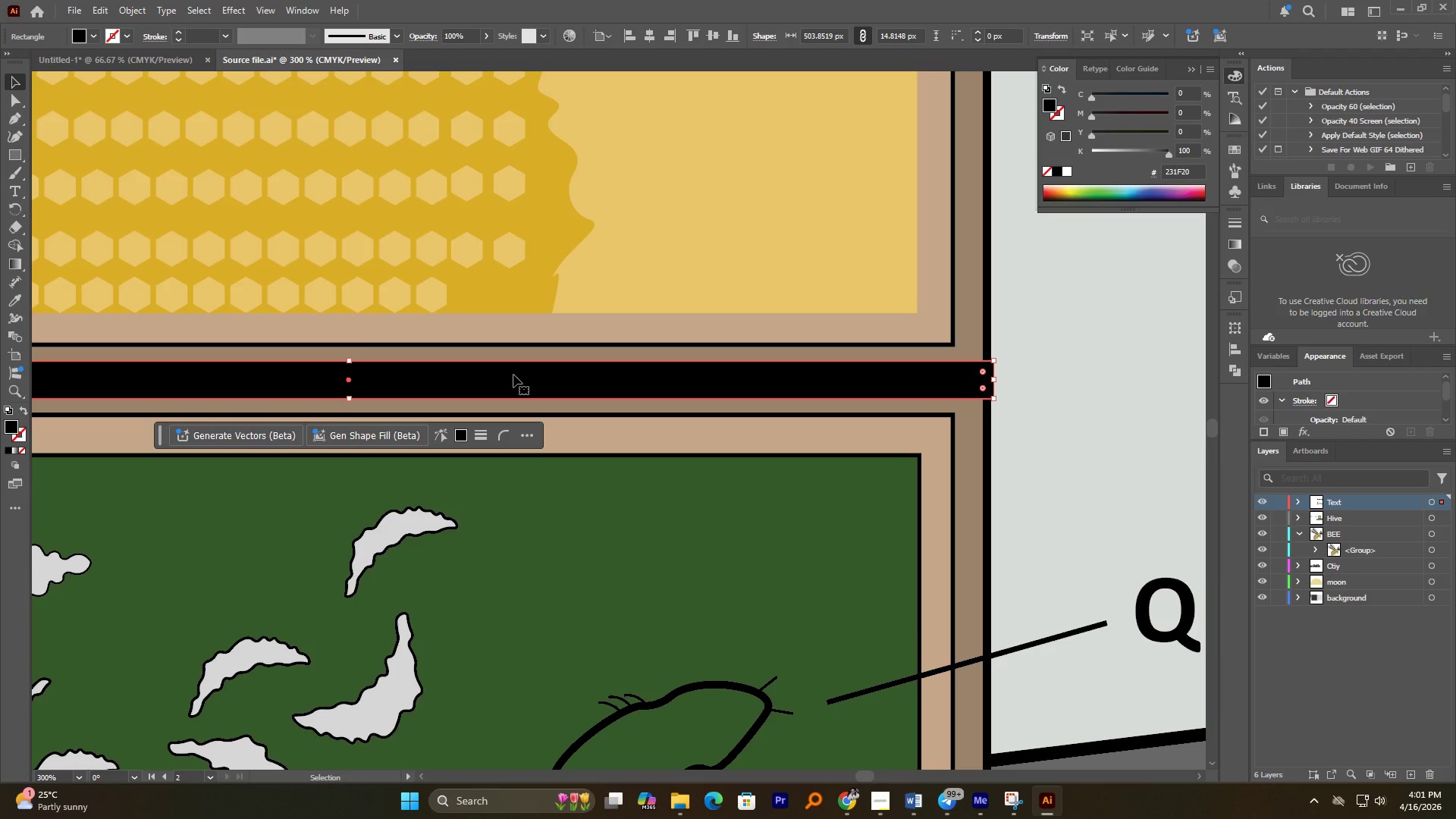 
key(ArrowUp)
 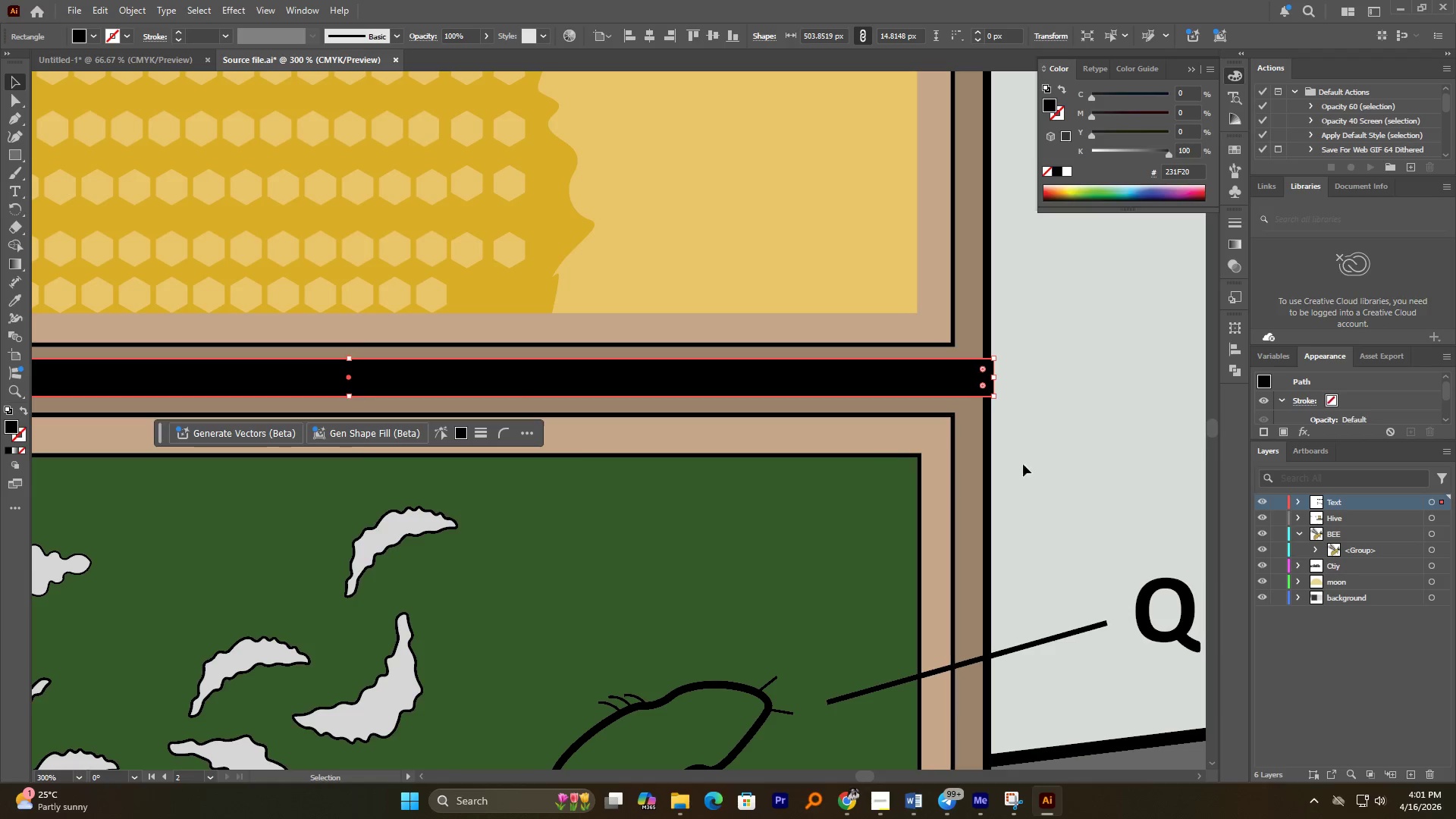 
left_click([1095, 416])
 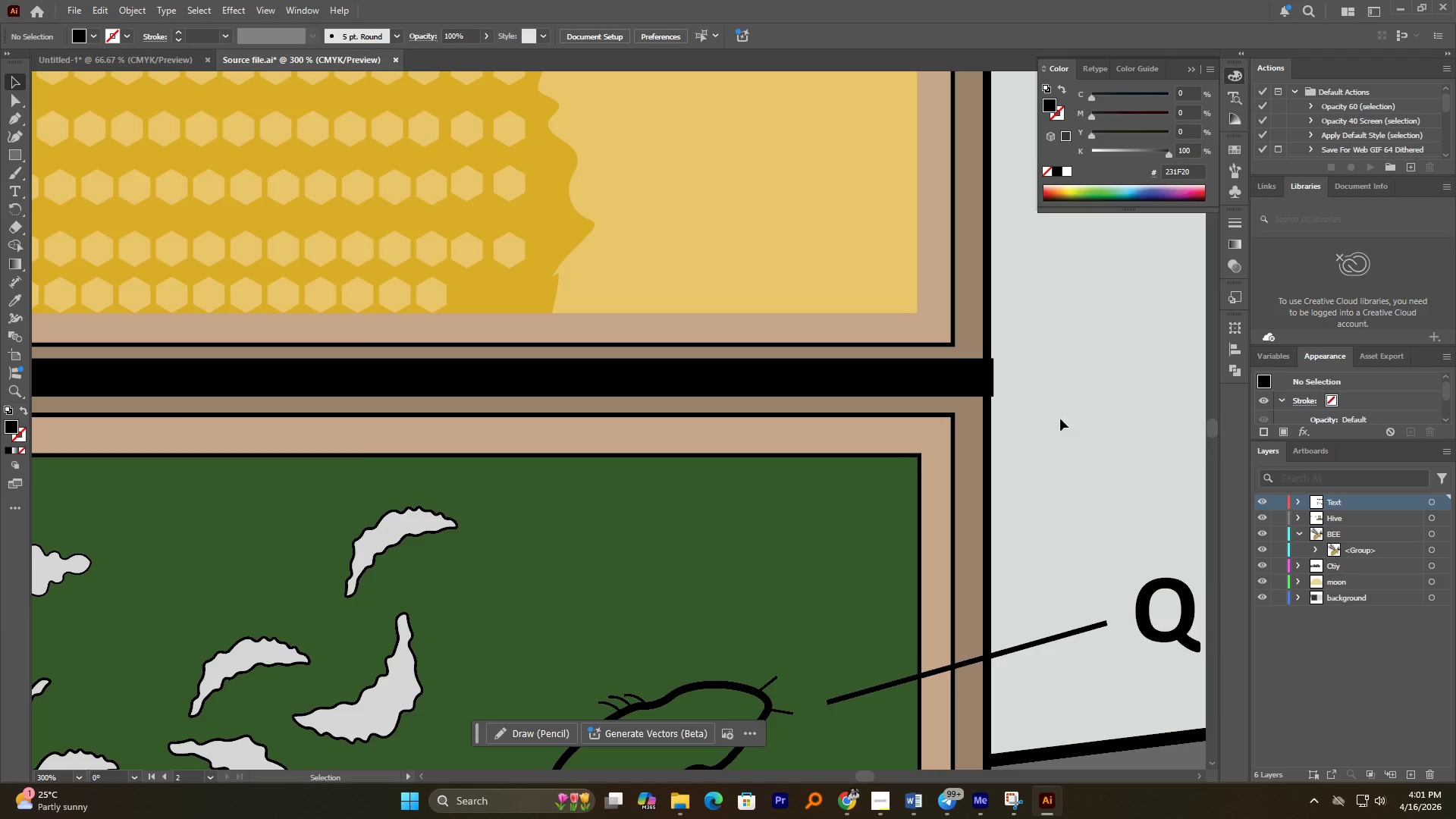 
hold_key(key=AltLeft, duration=0.39)
 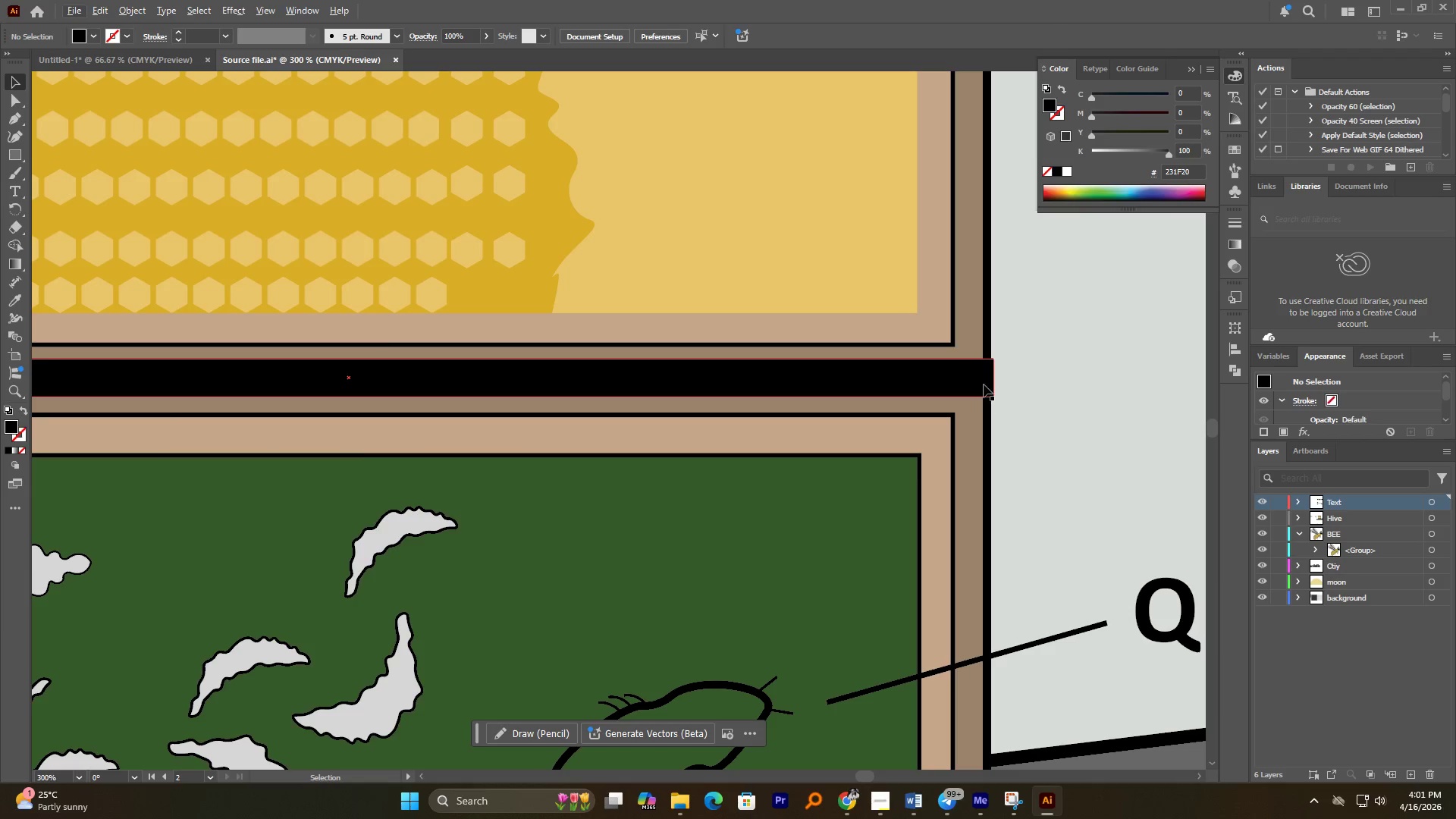 
left_click([984, 384])
 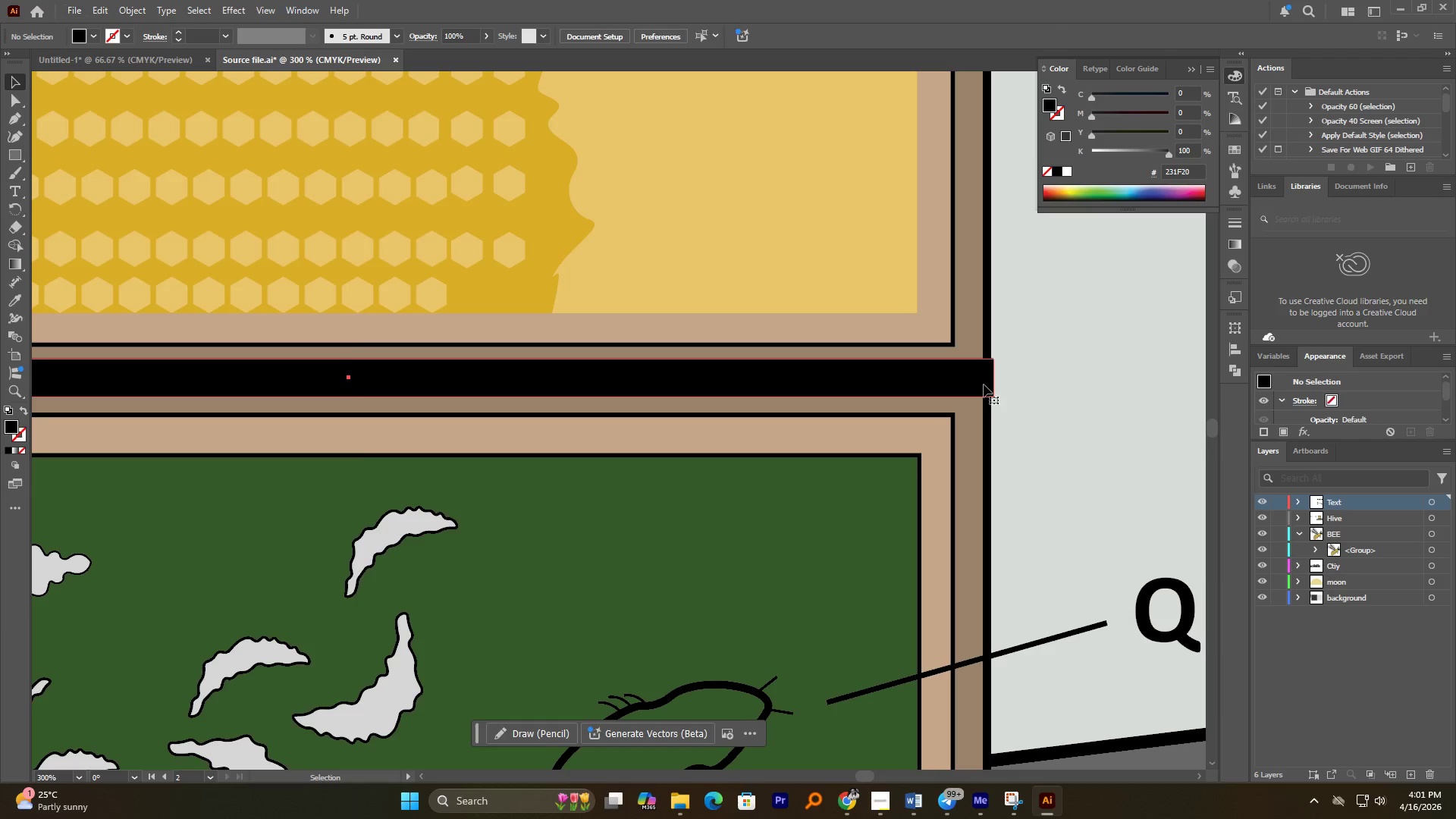 
hold_key(key=AltLeft, duration=0.61)
scroll: coordinate [1003, 374], scroll_direction: up, amount: 3.0
 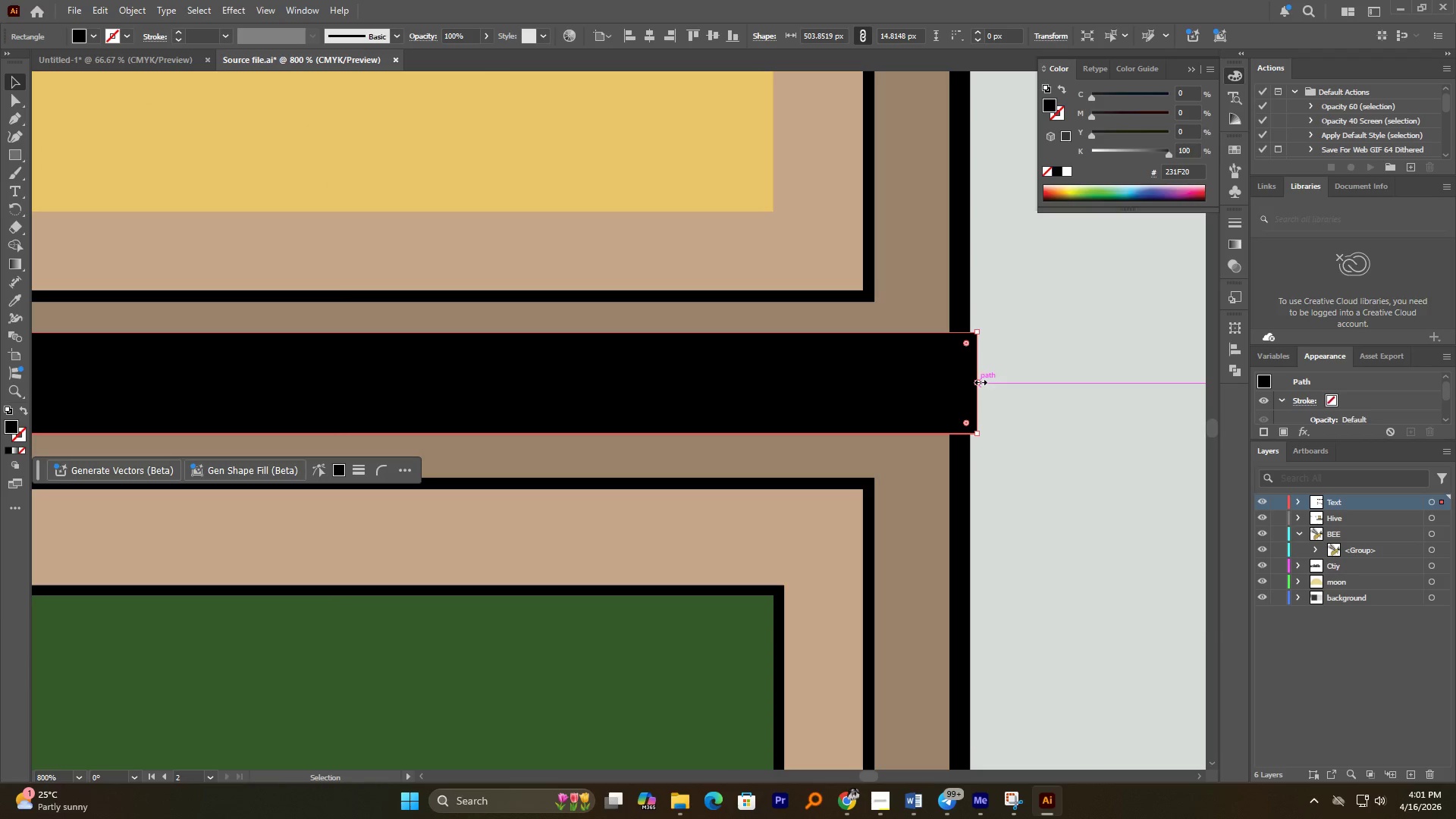 
left_click_drag(start_coordinate=[979, 381], to_coordinate=[965, 385])
 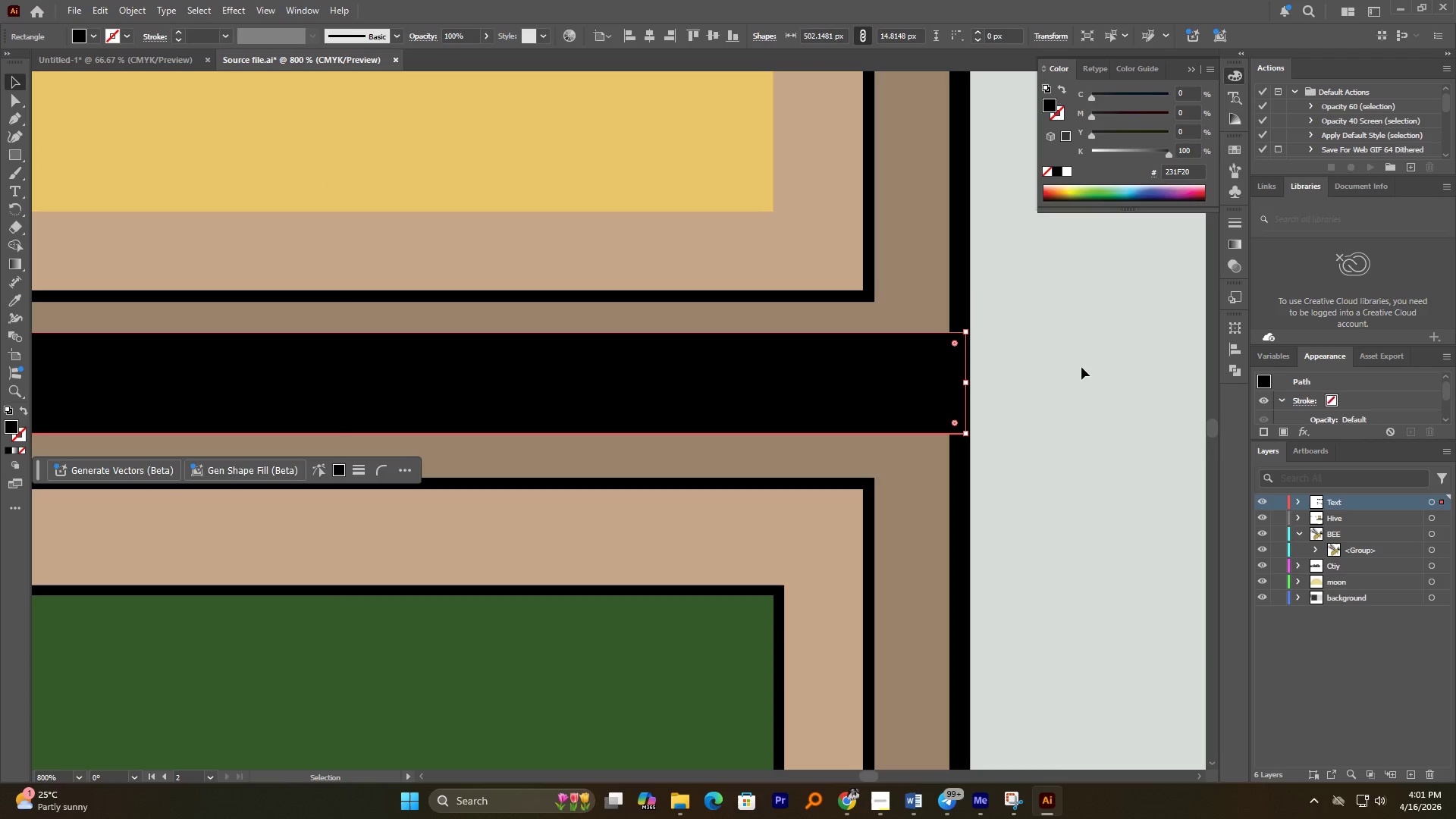 
left_click([1081, 367])
 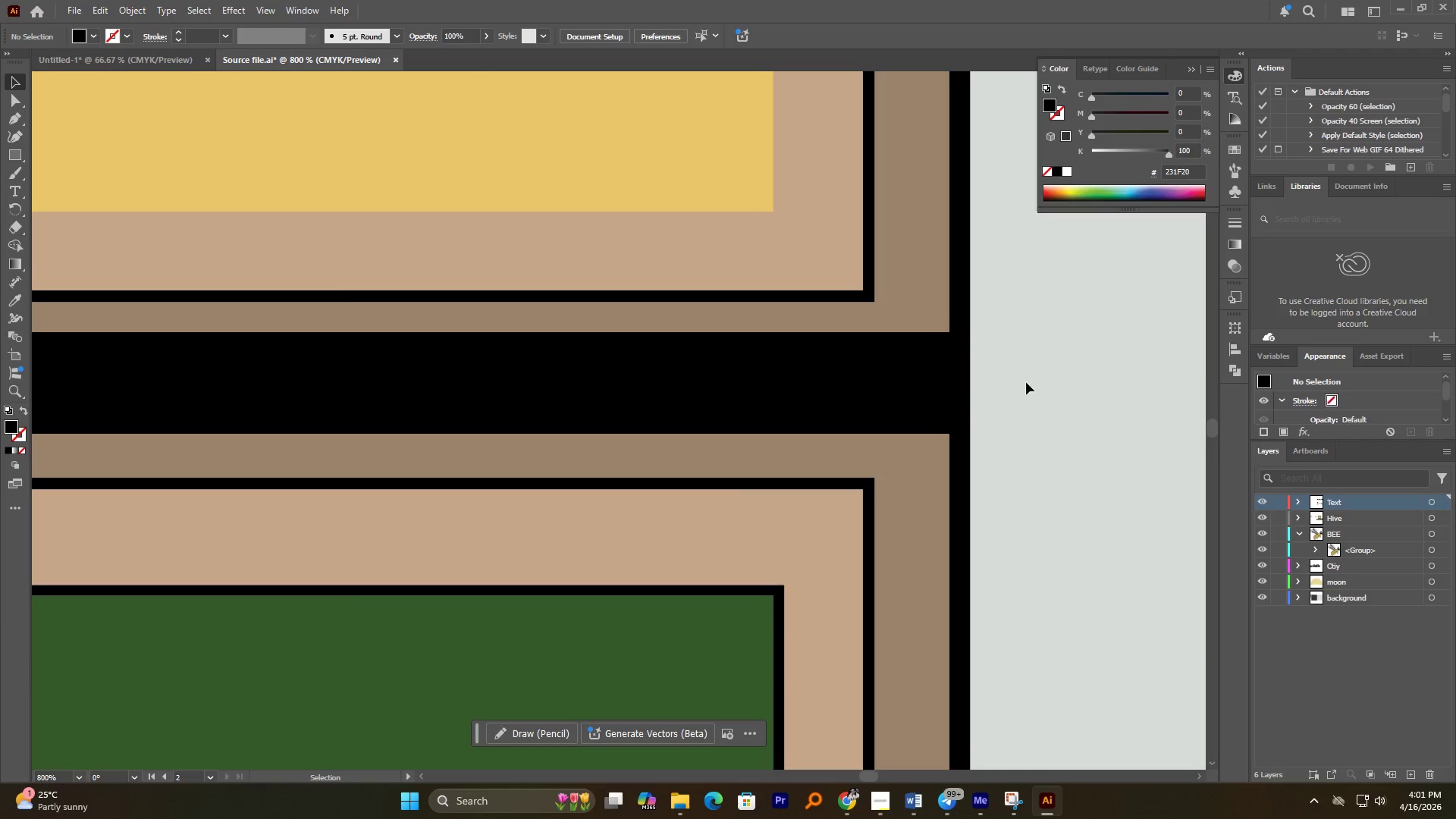 
hold_key(key=AltLeft, duration=2.89)
scroll: coordinate [858, 460], scroll_direction: down, amount: 7.0
 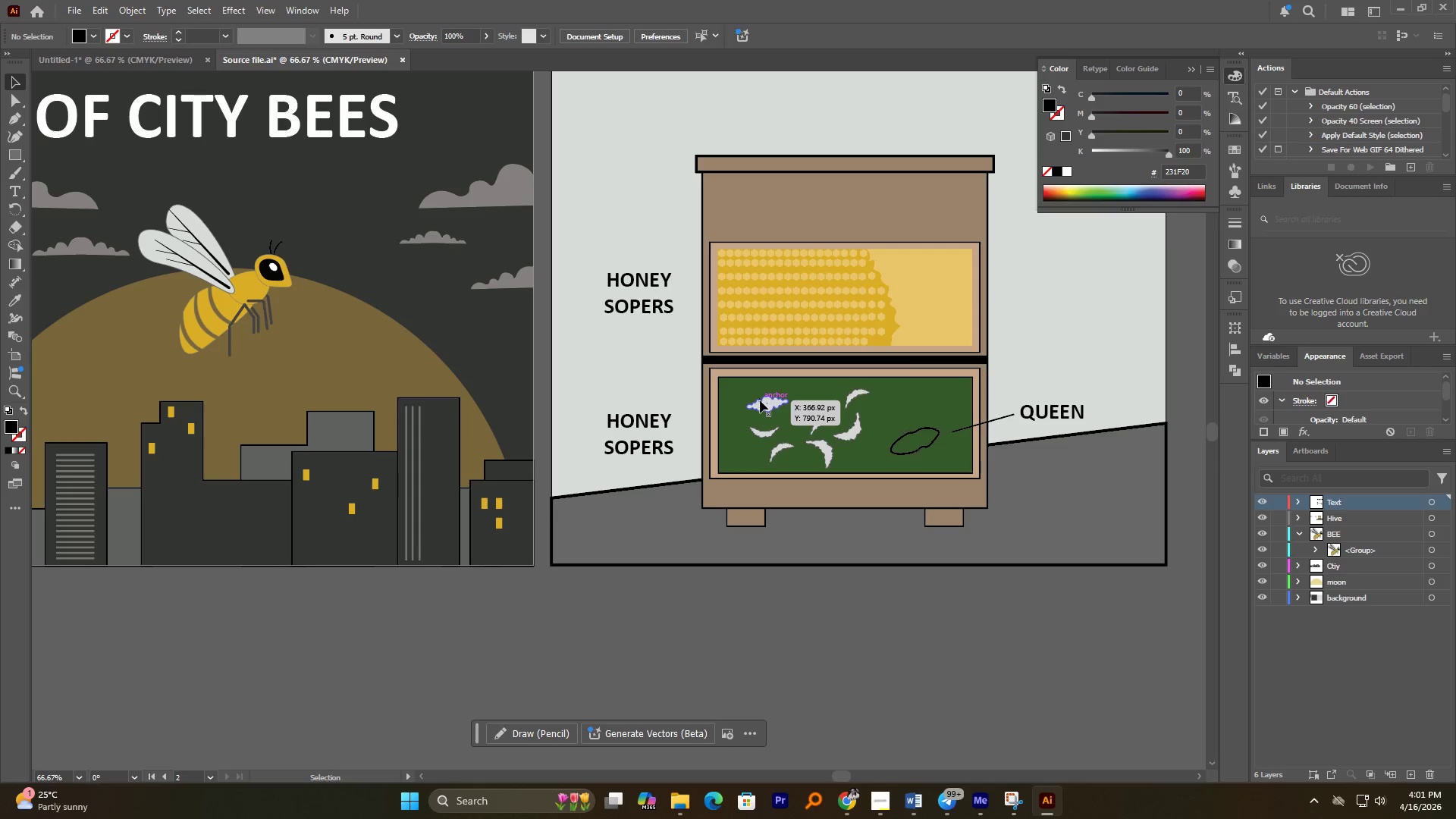 
hold_key(key=AltLeft, duration=1.24)
left_click_drag(start_coordinate=[631, 442], to_coordinate=[639, 509])
 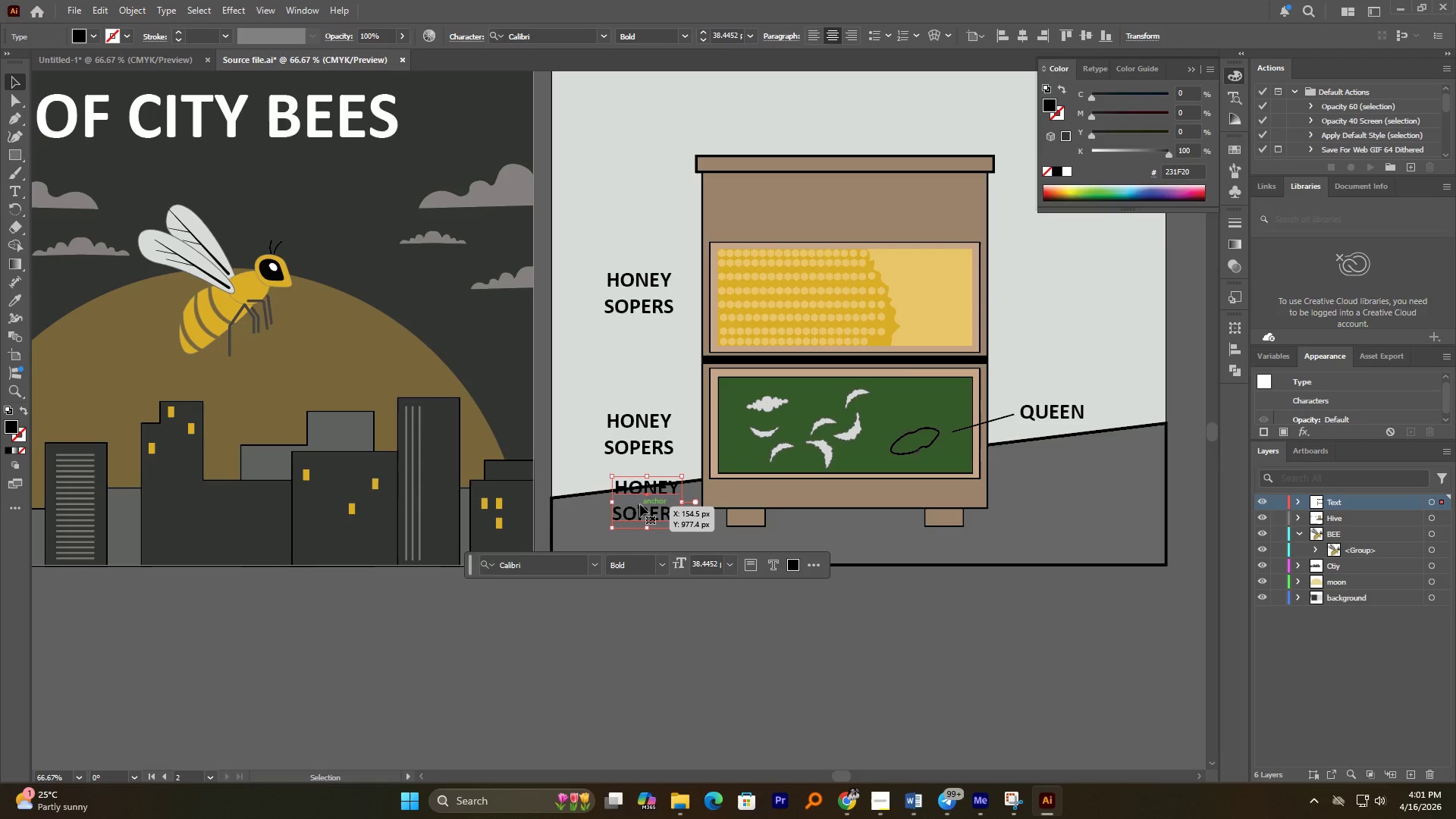 
hold_key(key=AltLeft, duration=4.55)
scroll: coordinate [735, 508], scroll_direction: up, amount: 2.0
 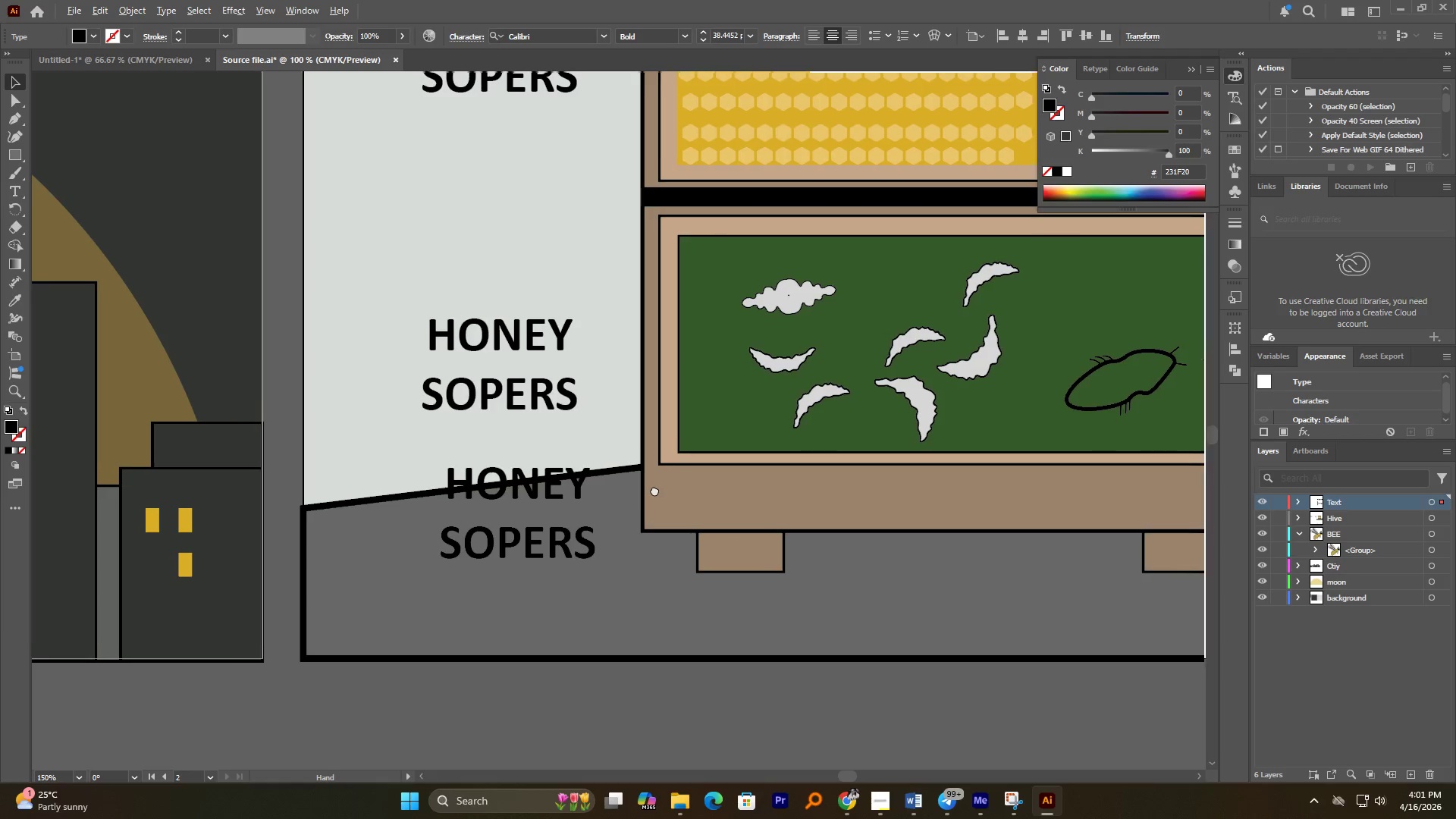 
key(Alt+AltLeft)
 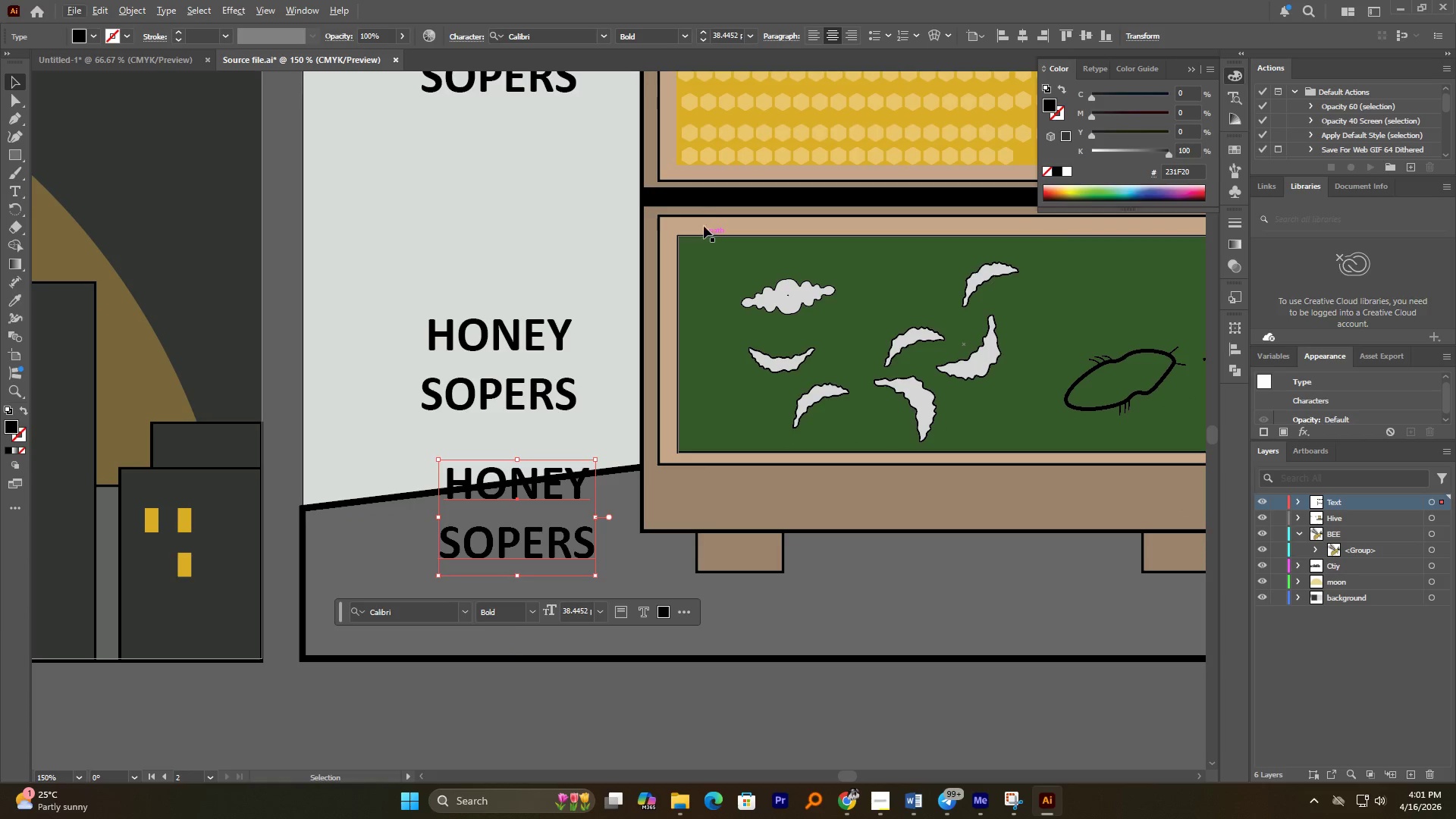 
hold_key(key=AltLeft, duration=2.02)
left_click_drag(start_coordinate=[706, 196], to_coordinate=[711, 492])
 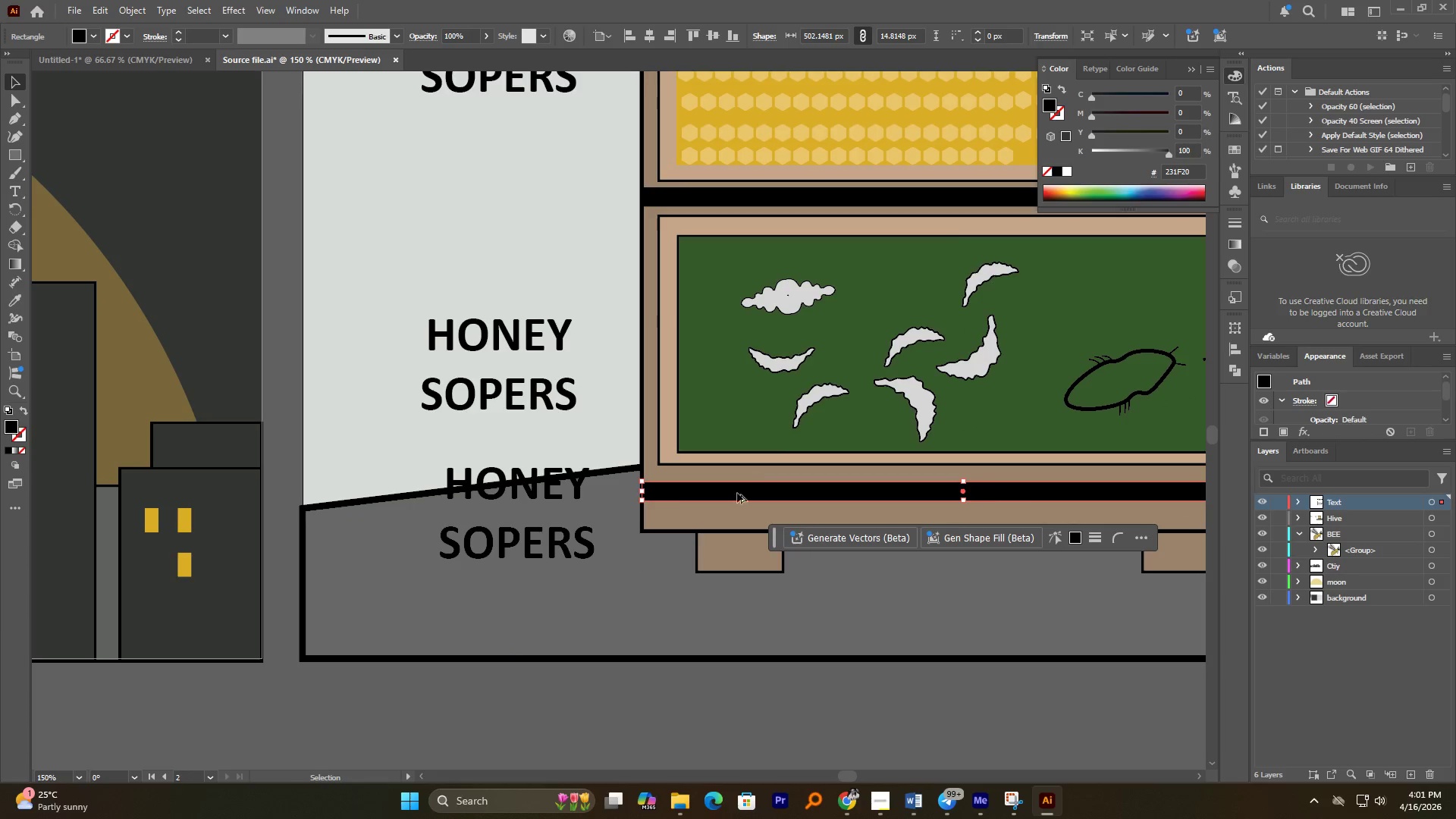 
hold_key(key=ShiftLeft, duration=0.66)
 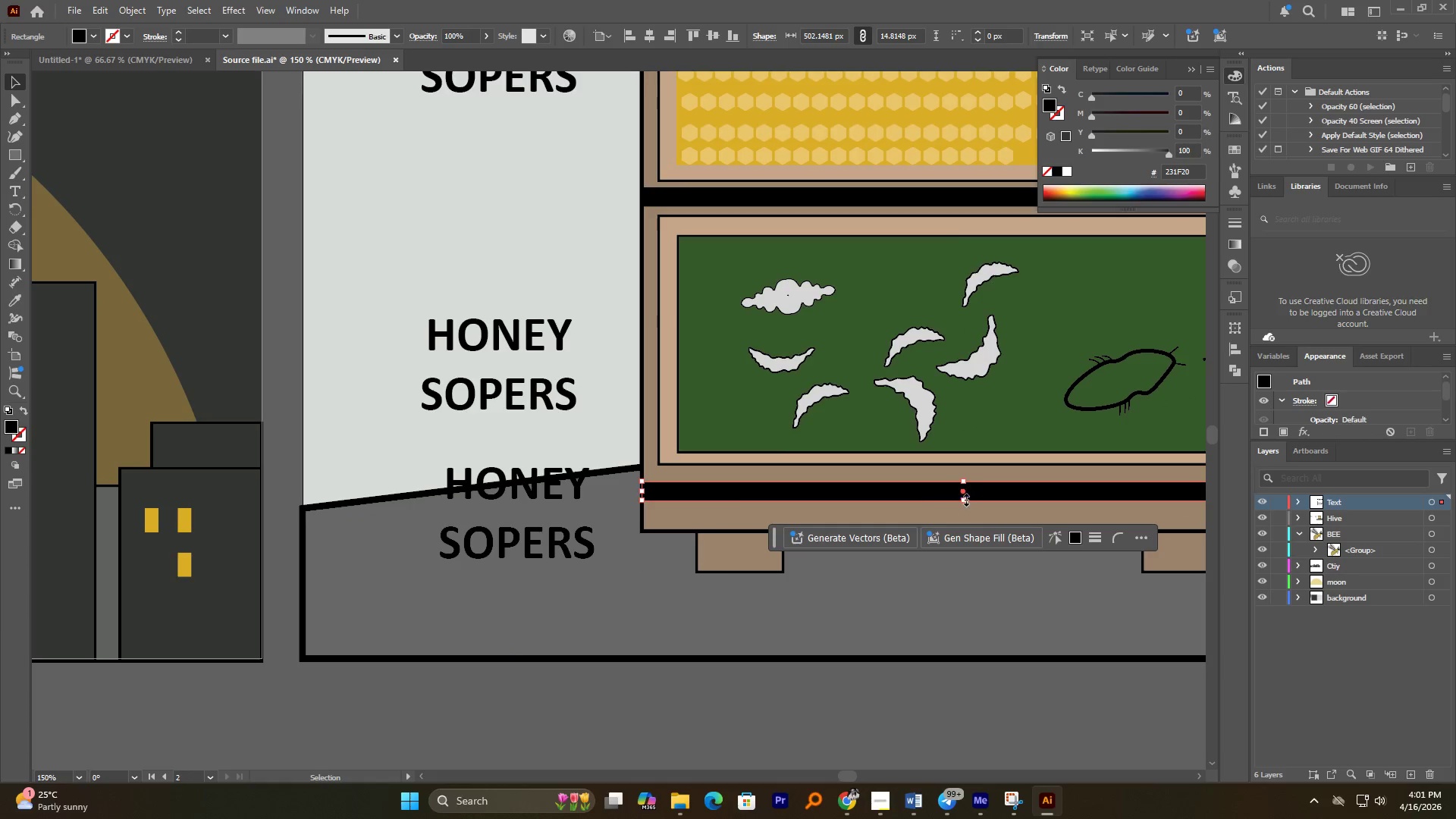 
left_click_drag(start_coordinate=[965, 498], to_coordinate=[967, 515])
 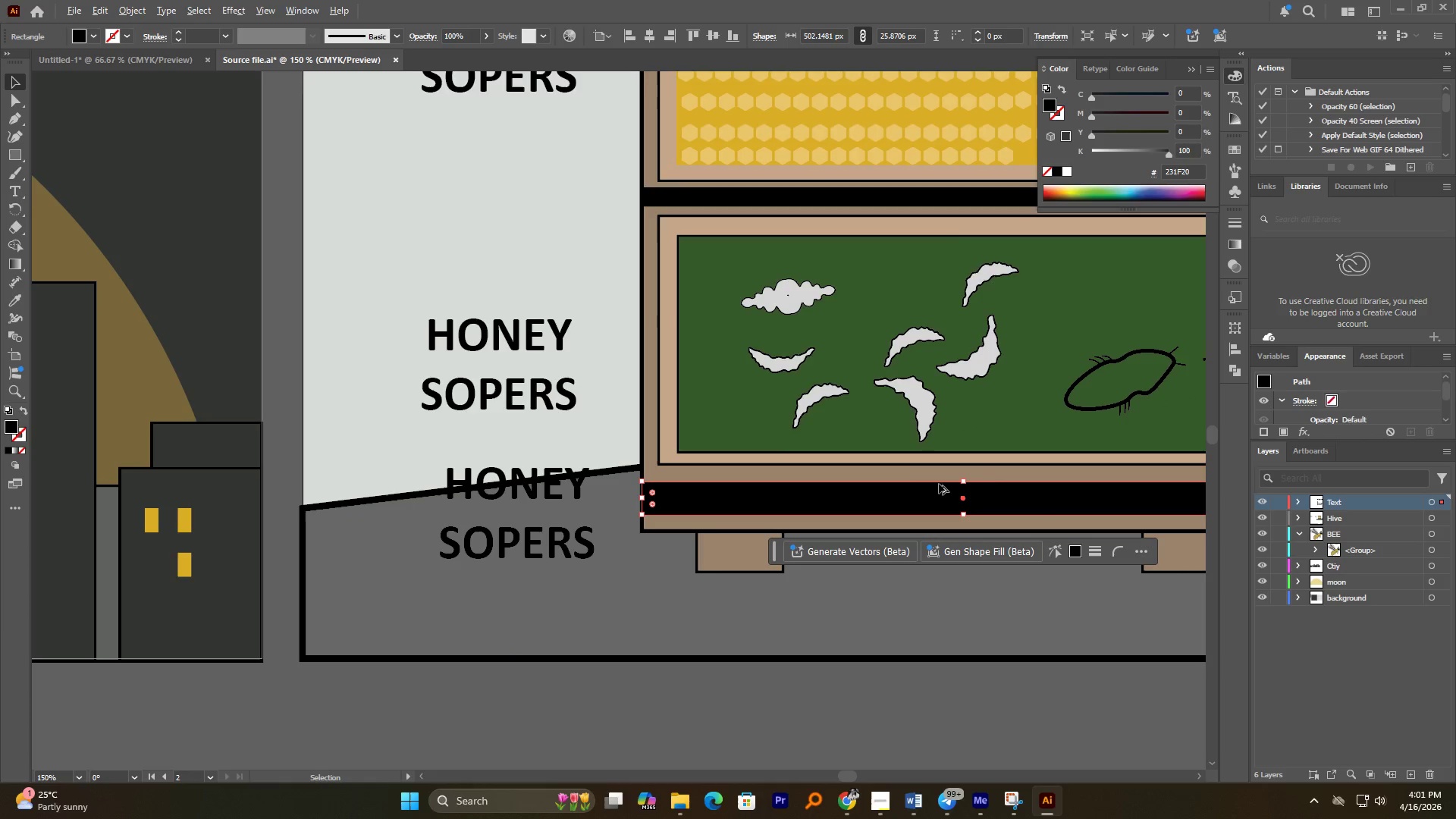 
hold_key(key=AltLeft, duration=1.12)
 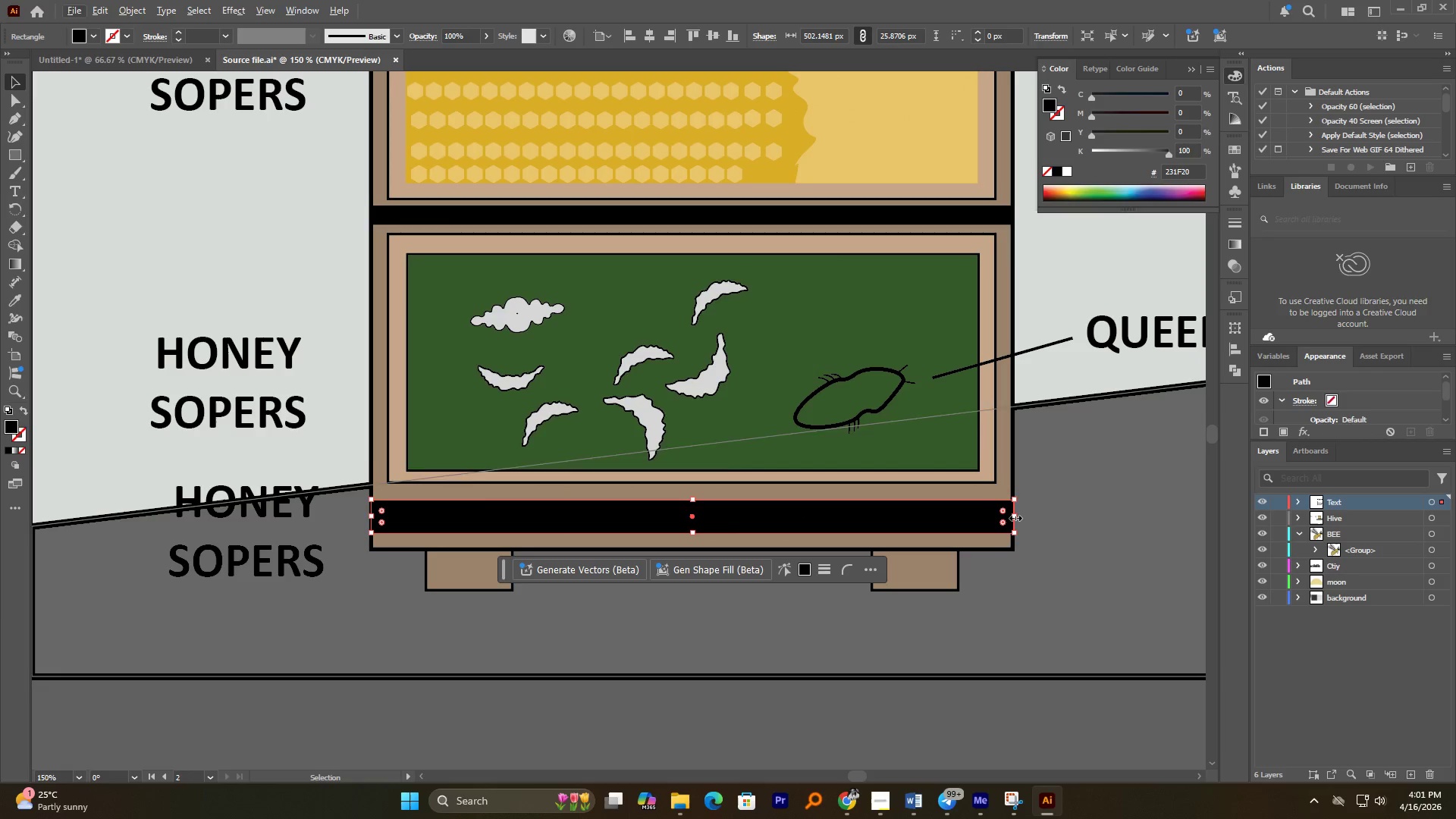 
left_click_drag(start_coordinate=[1014, 516], to_coordinate=[705, 518])
 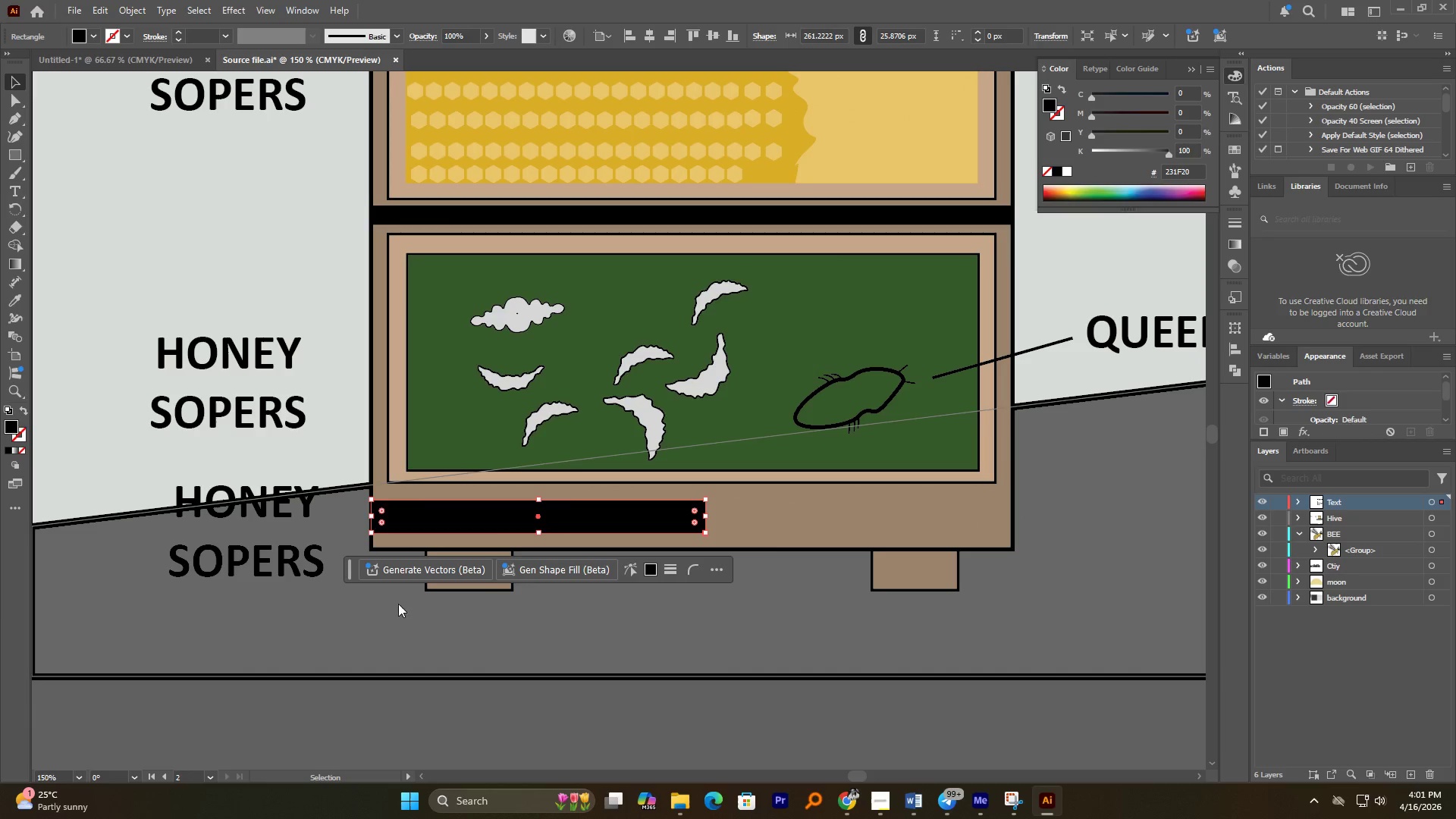 
left_click([411, 606])
 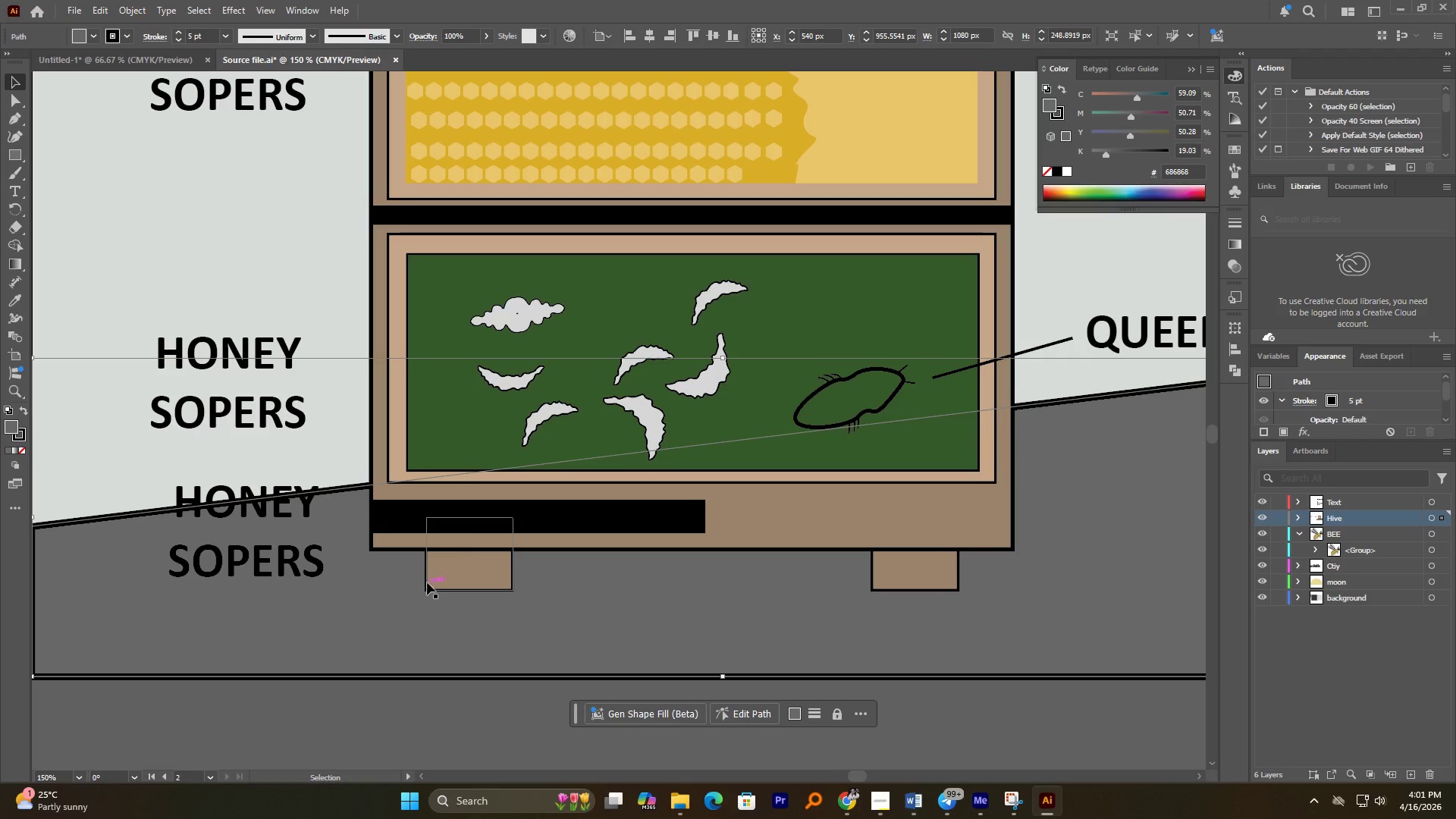 
key(Meta+E)
 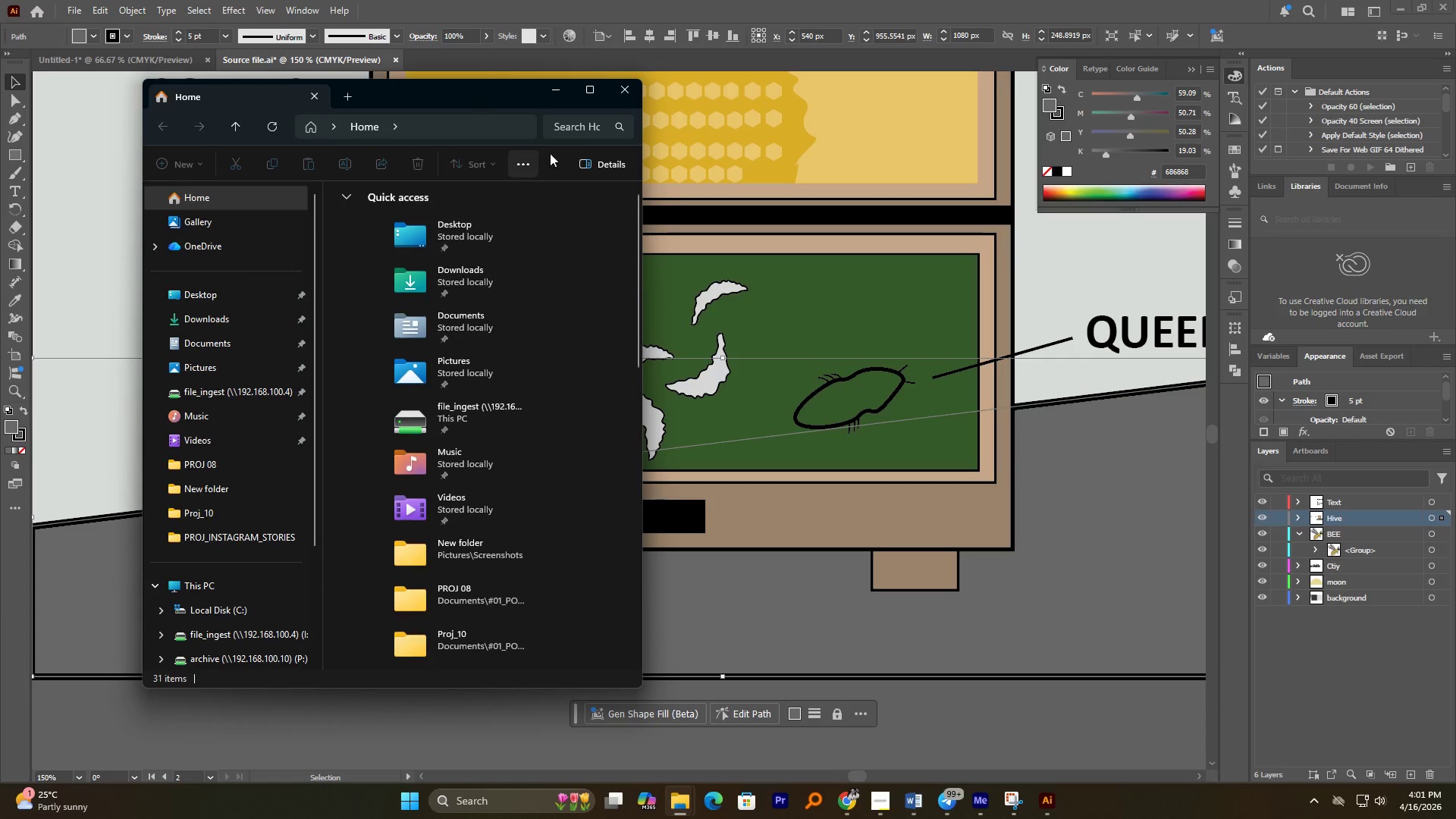 
left_click([635, 88])
 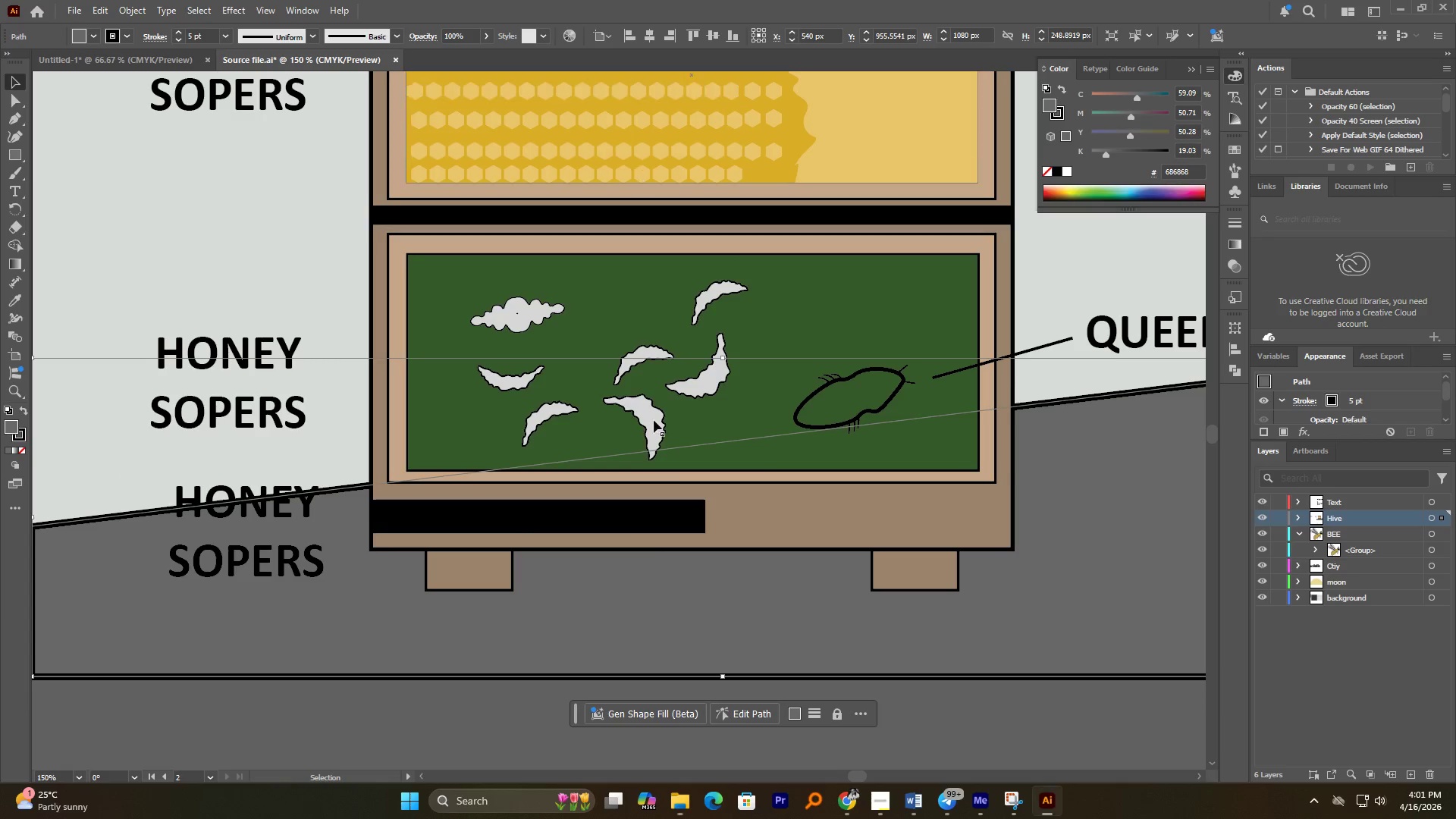 
hold_key(key=AltLeft, duration=0.84)
 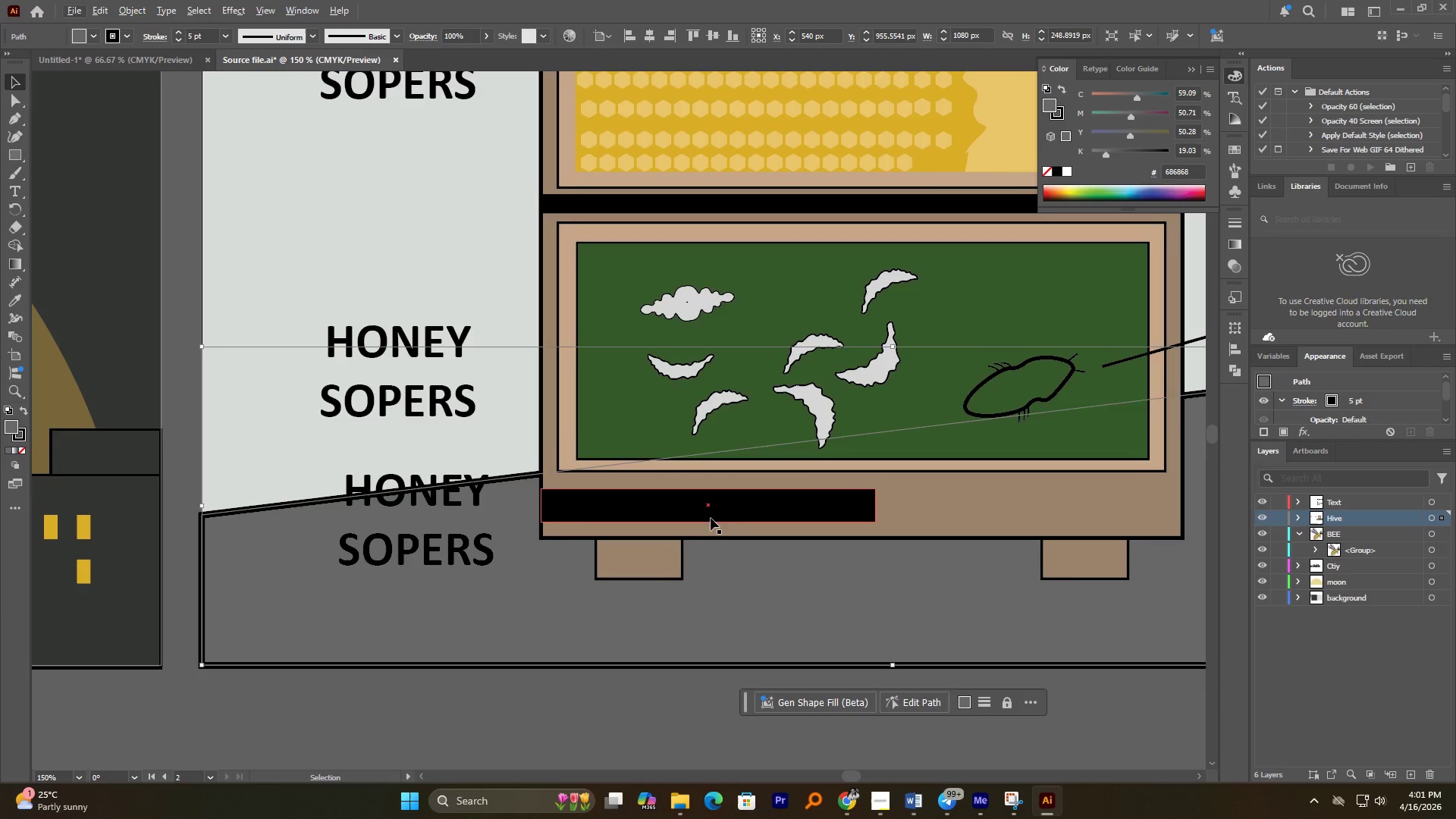 
left_click([711, 516])
 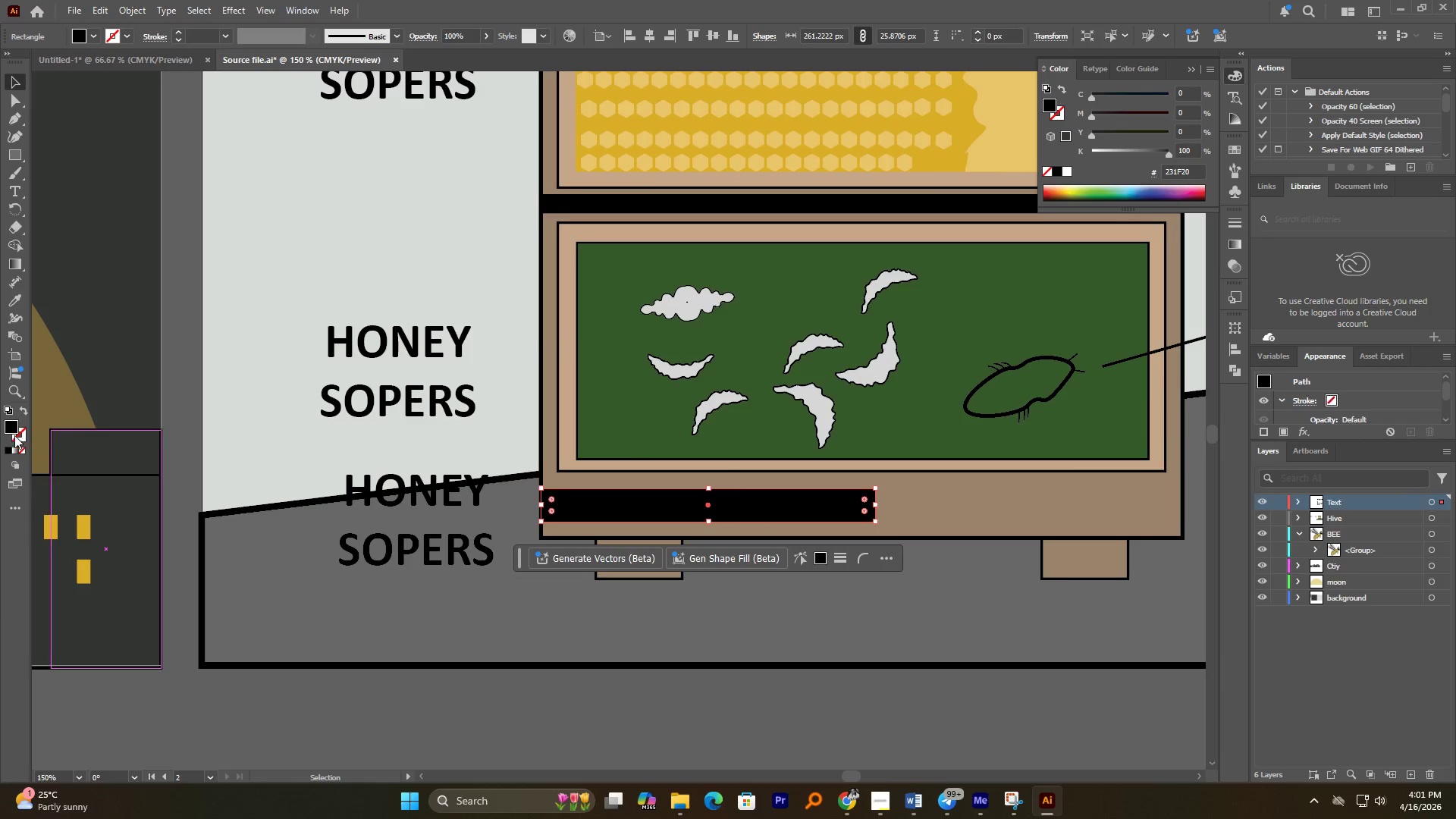 
double_click([11, 434])
 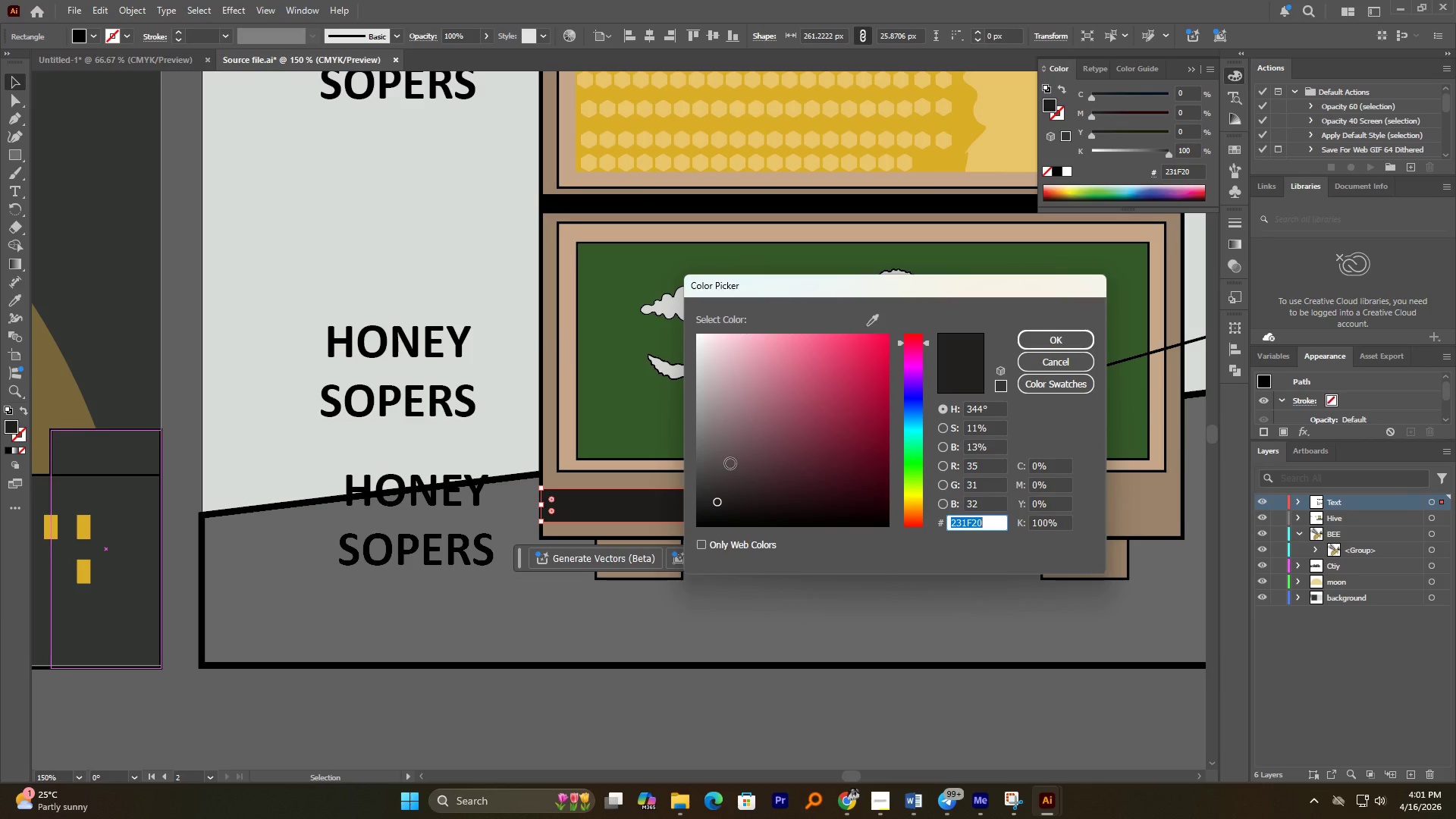 
left_click_drag(start_coordinate=[924, 502], to_coordinate=[923, 506])
 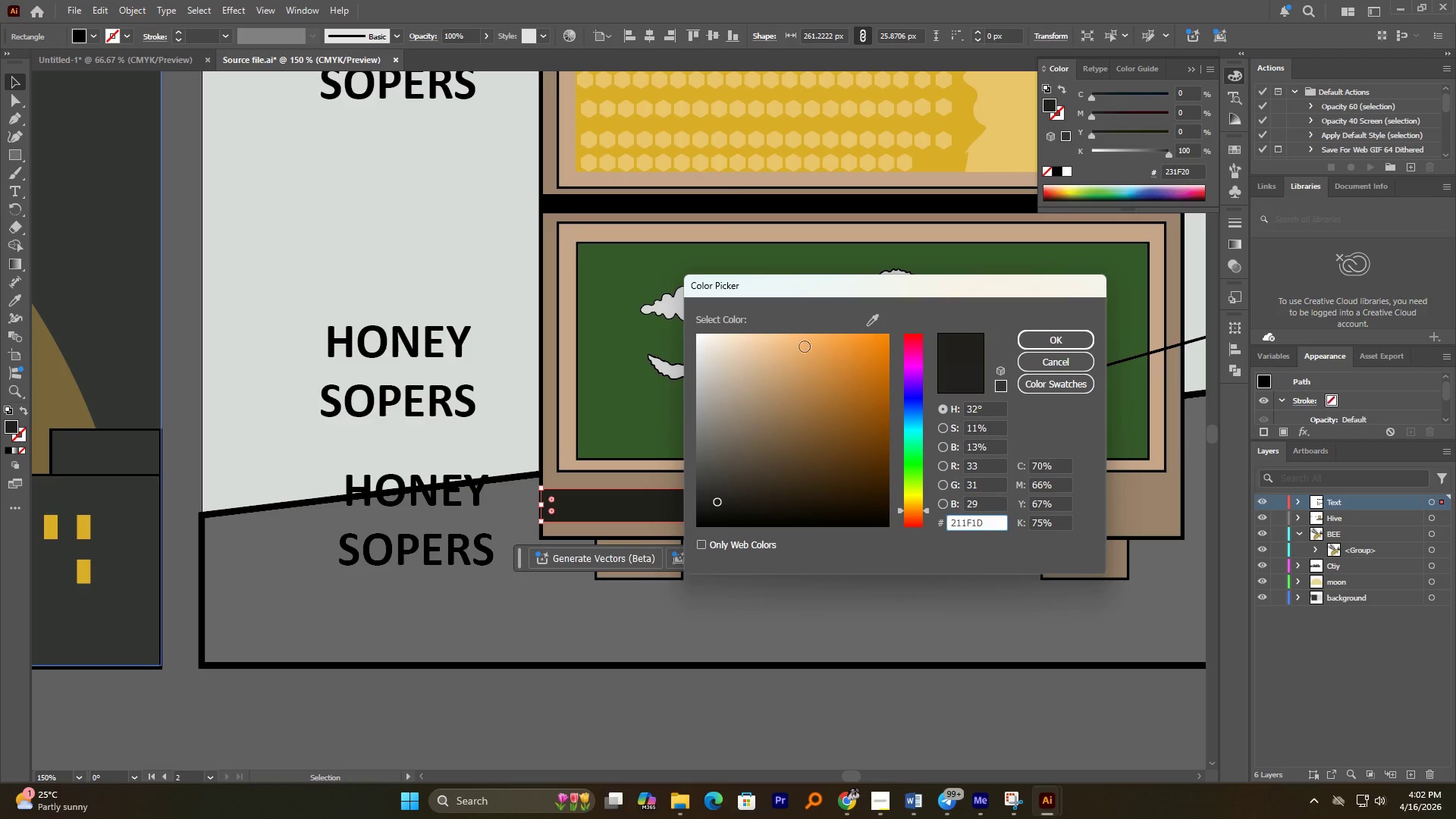 
left_click([791, 350])
 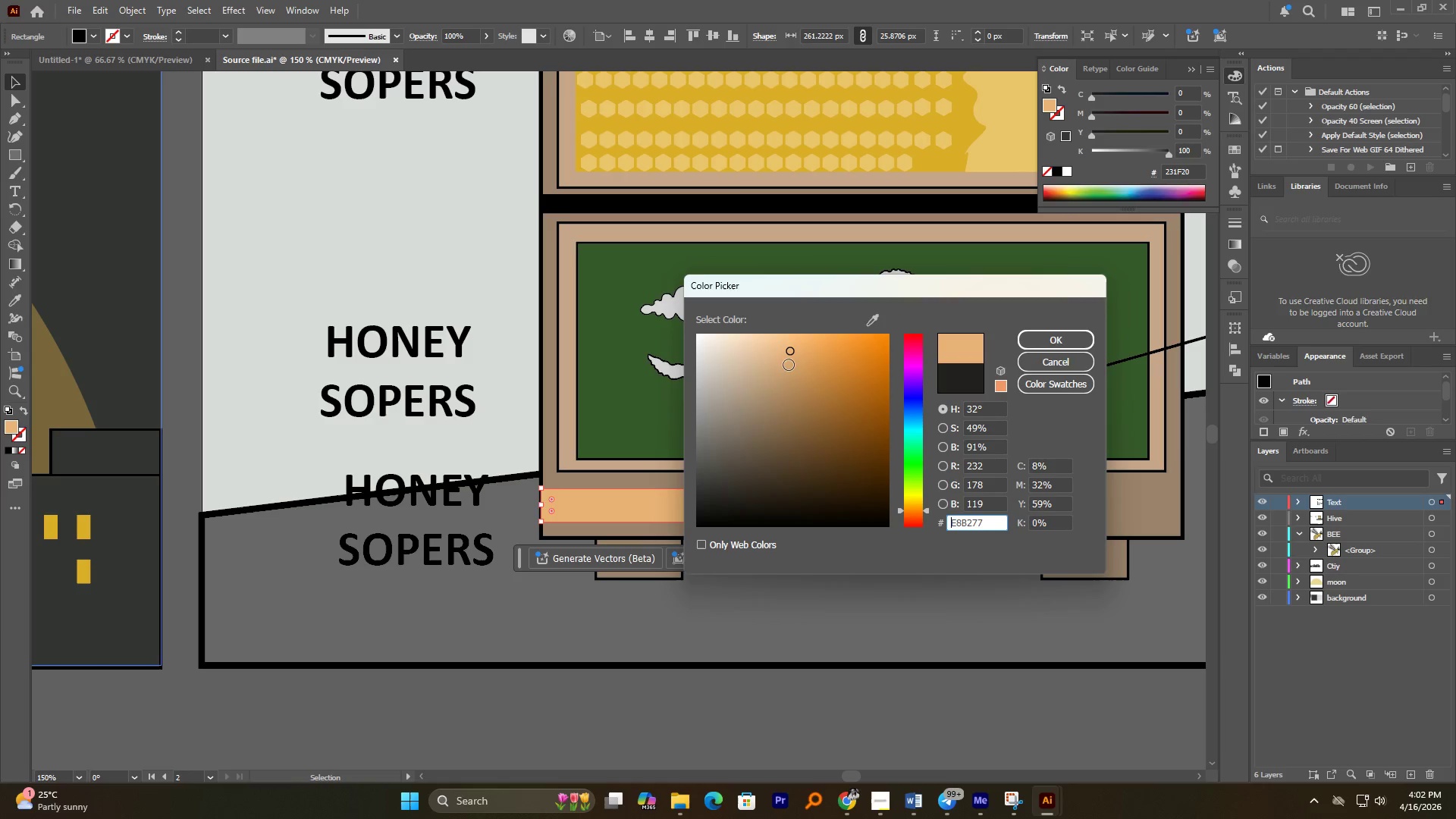 
left_click_drag(start_coordinate=[788, 370], to_coordinate=[777, 392])
 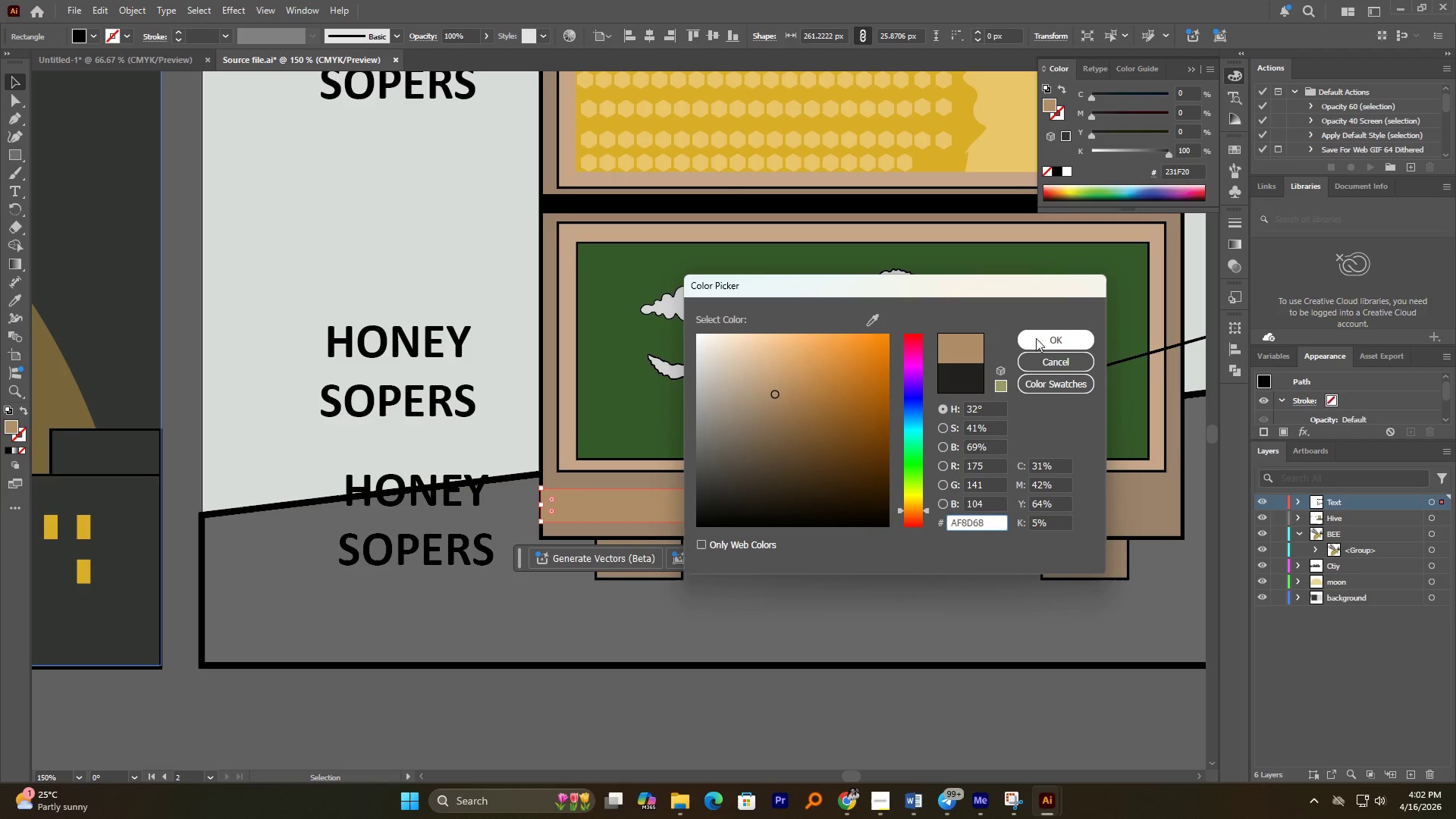 
left_click([1040, 336])
 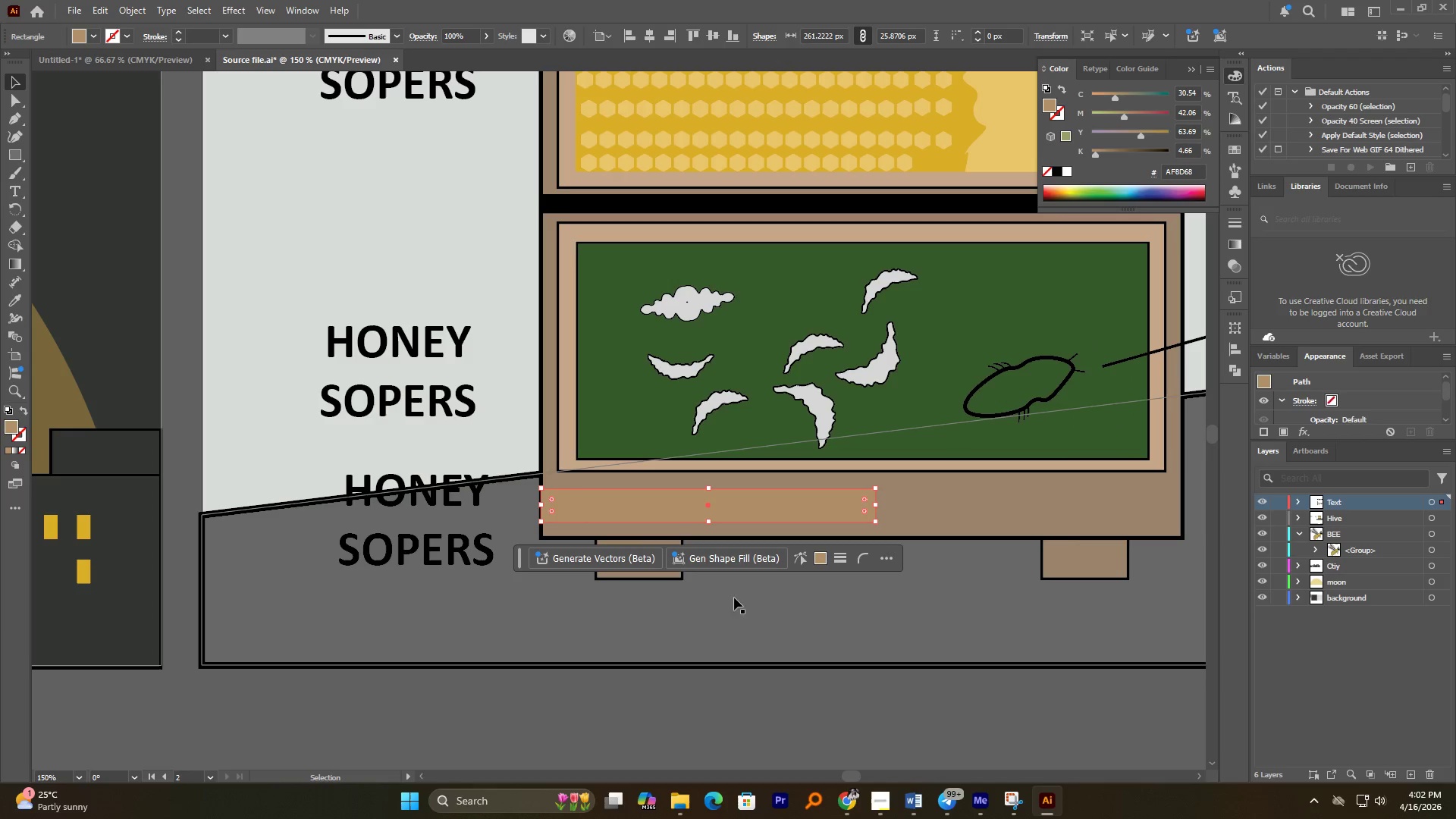 
left_click([786, 616])
 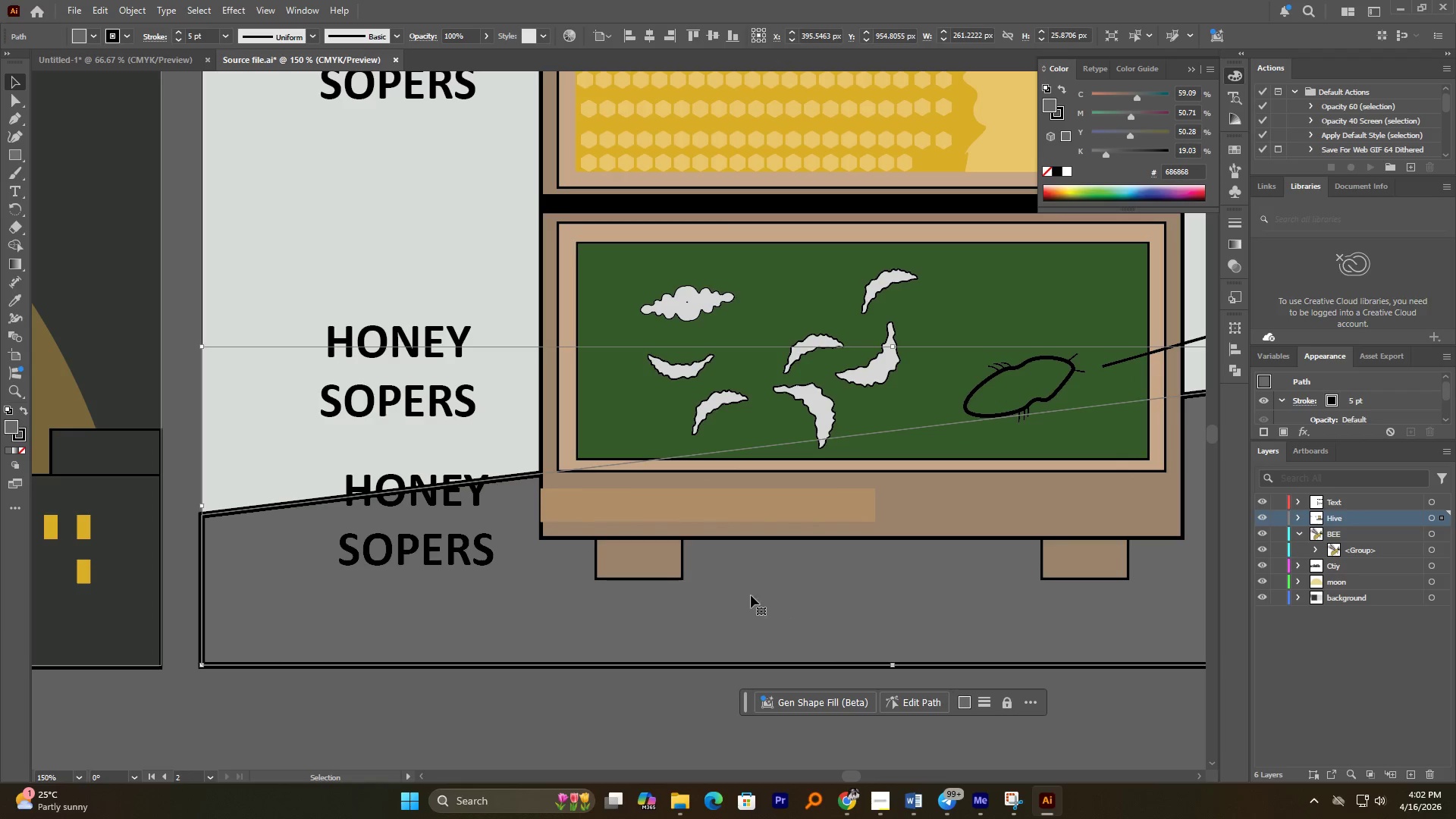 
hold_key(key=AltLeft, duration=1.55)
scroll: coordinate [630, 518], scroll_direction: up, amount: 3.0
 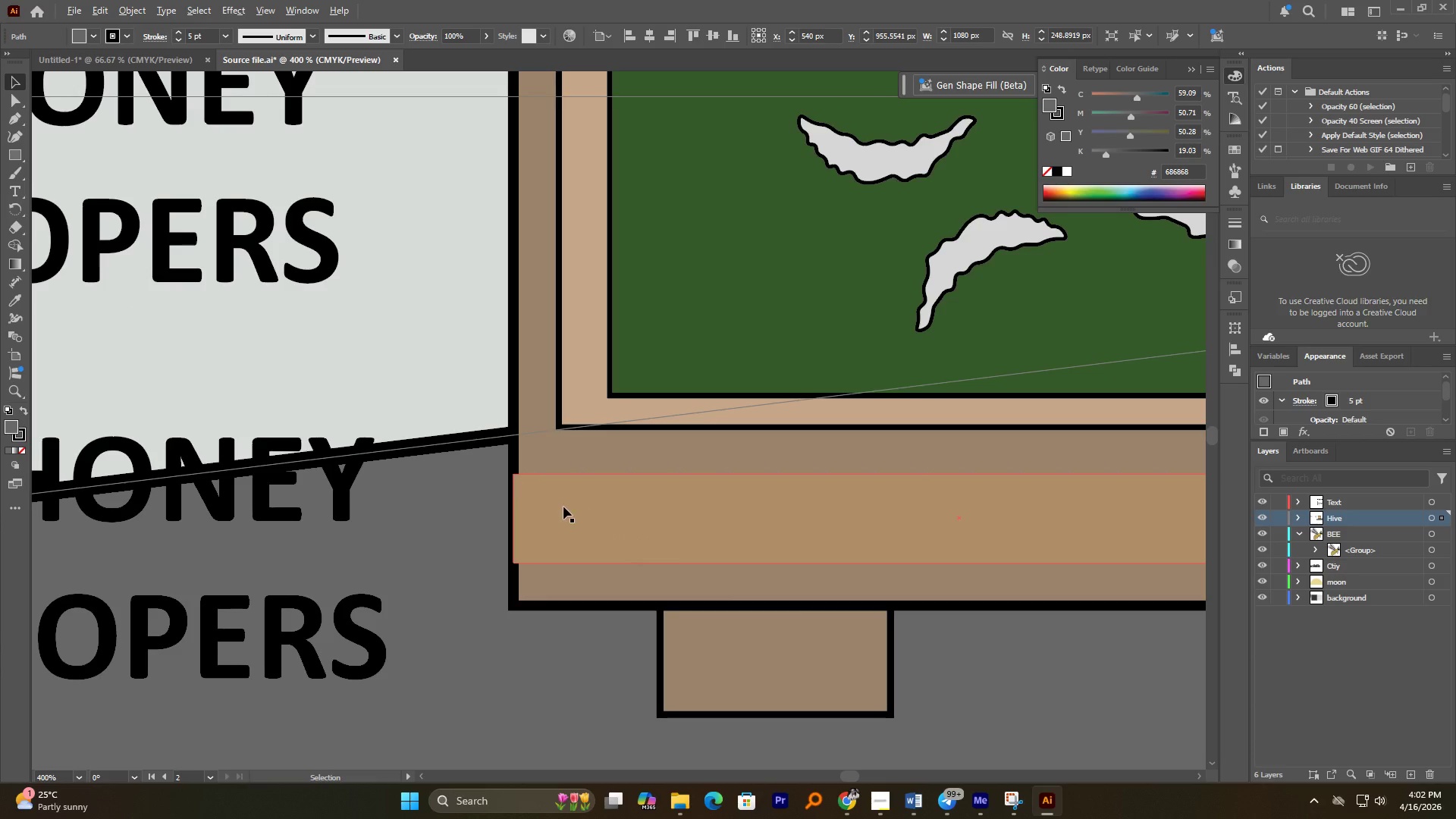 
left_click_drag(start_coordinate=[564, 507], to_coordinate=[571, 508])
 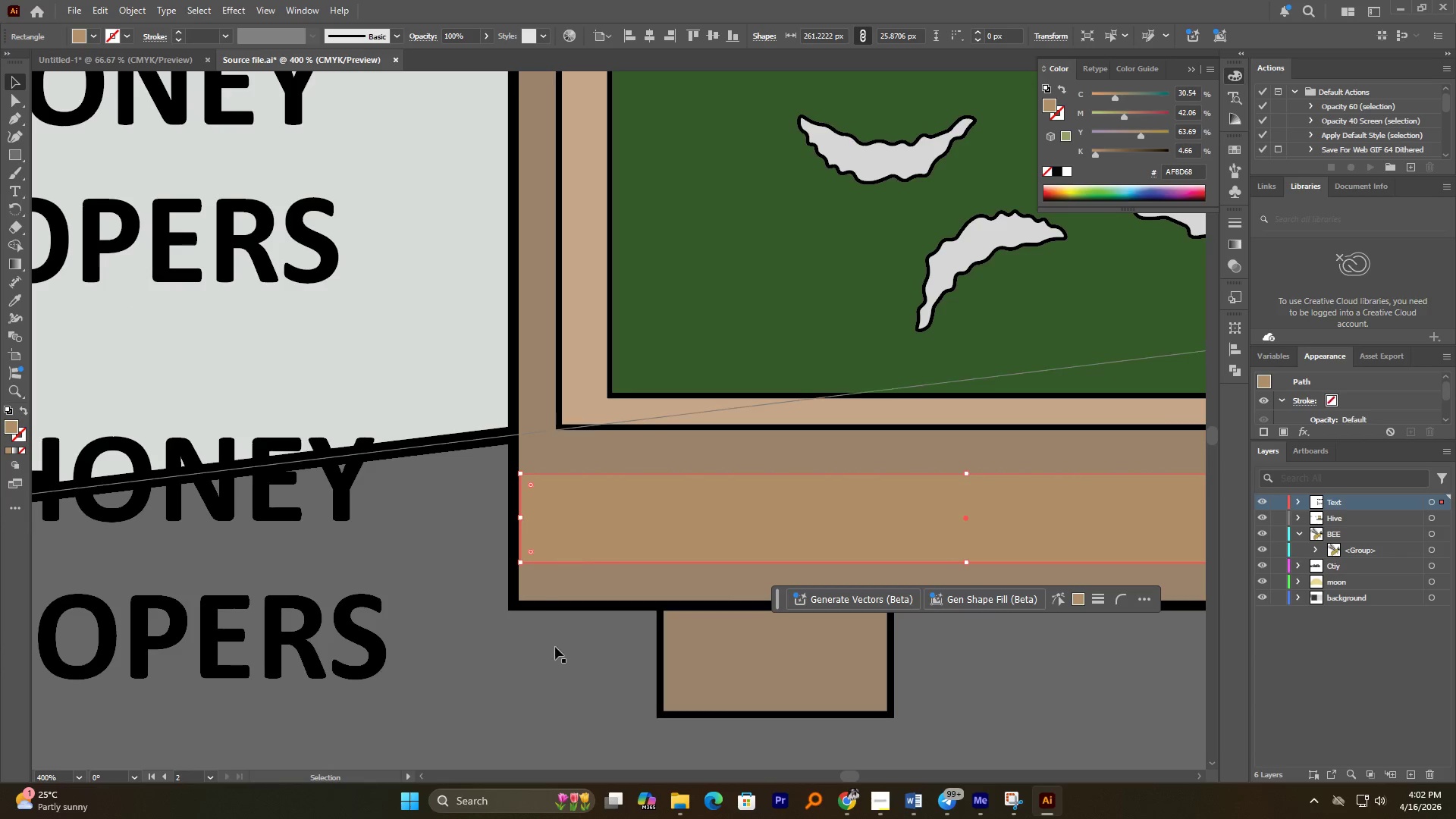 
left_click([555, 661])
 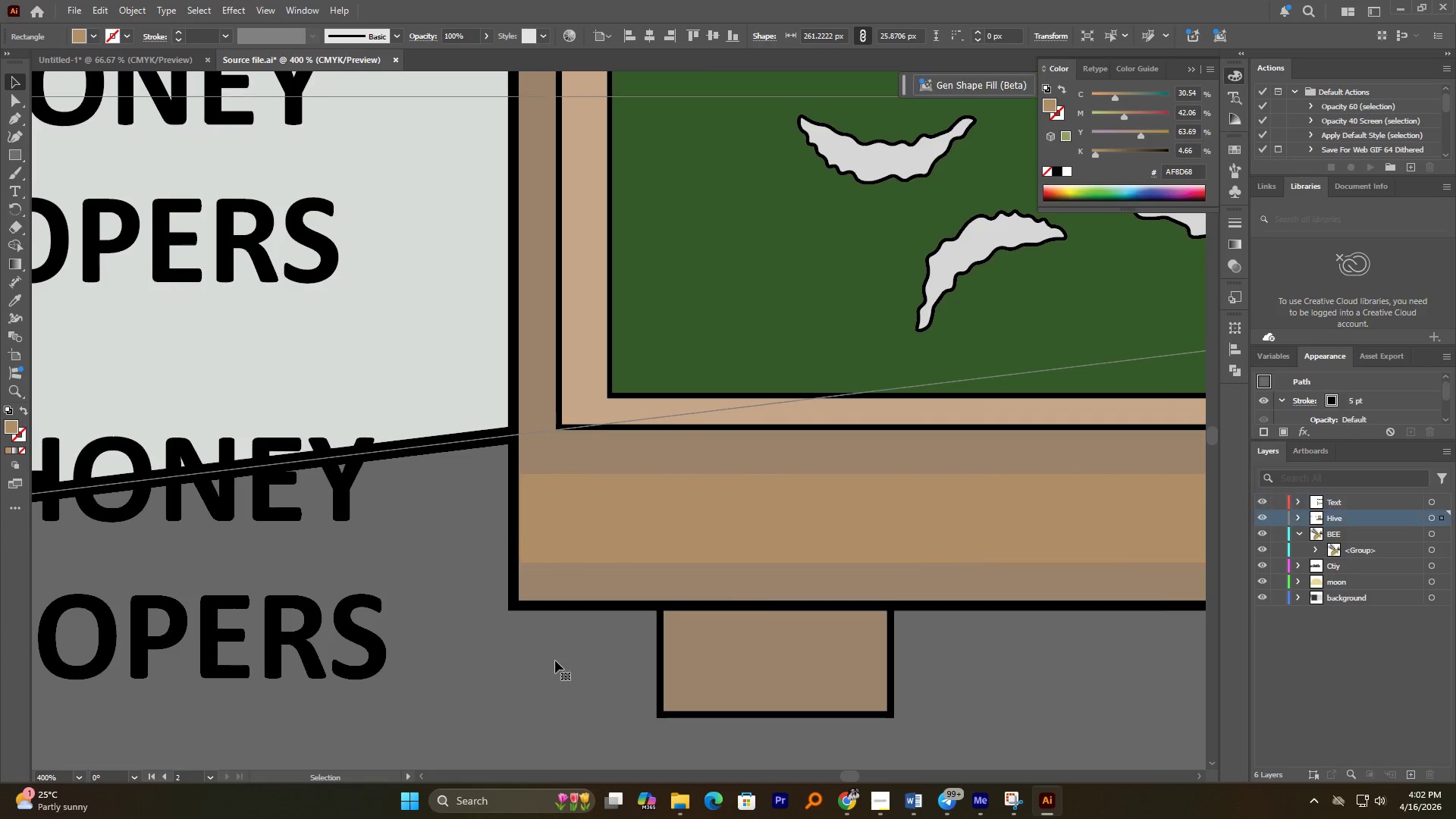 
hold_key(key=AltLeft, duration=1.48)
scroll: coordinate [573, 628], scroll_direction: down, amount: 3.0
 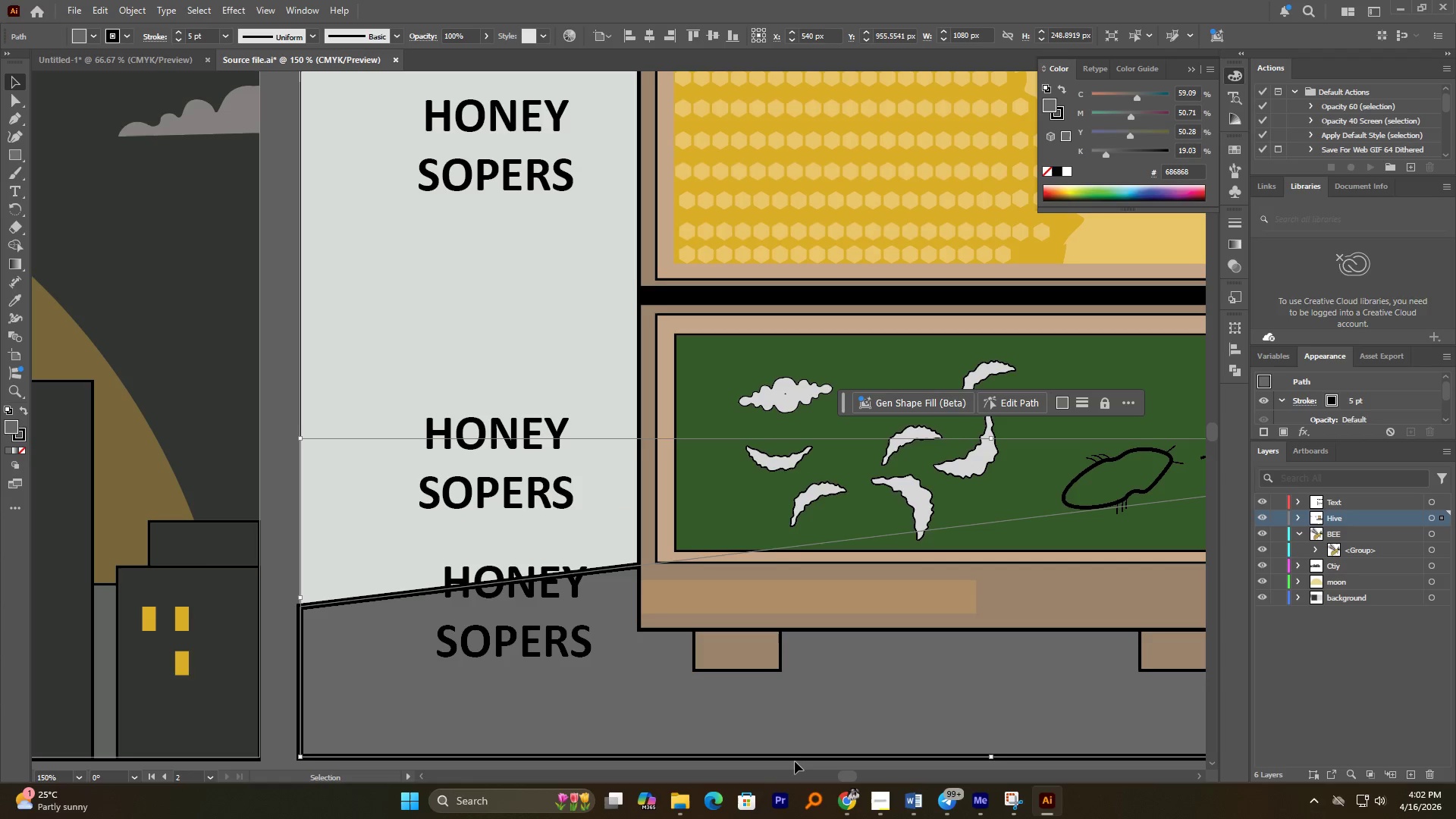 
left_click([884, 800])